 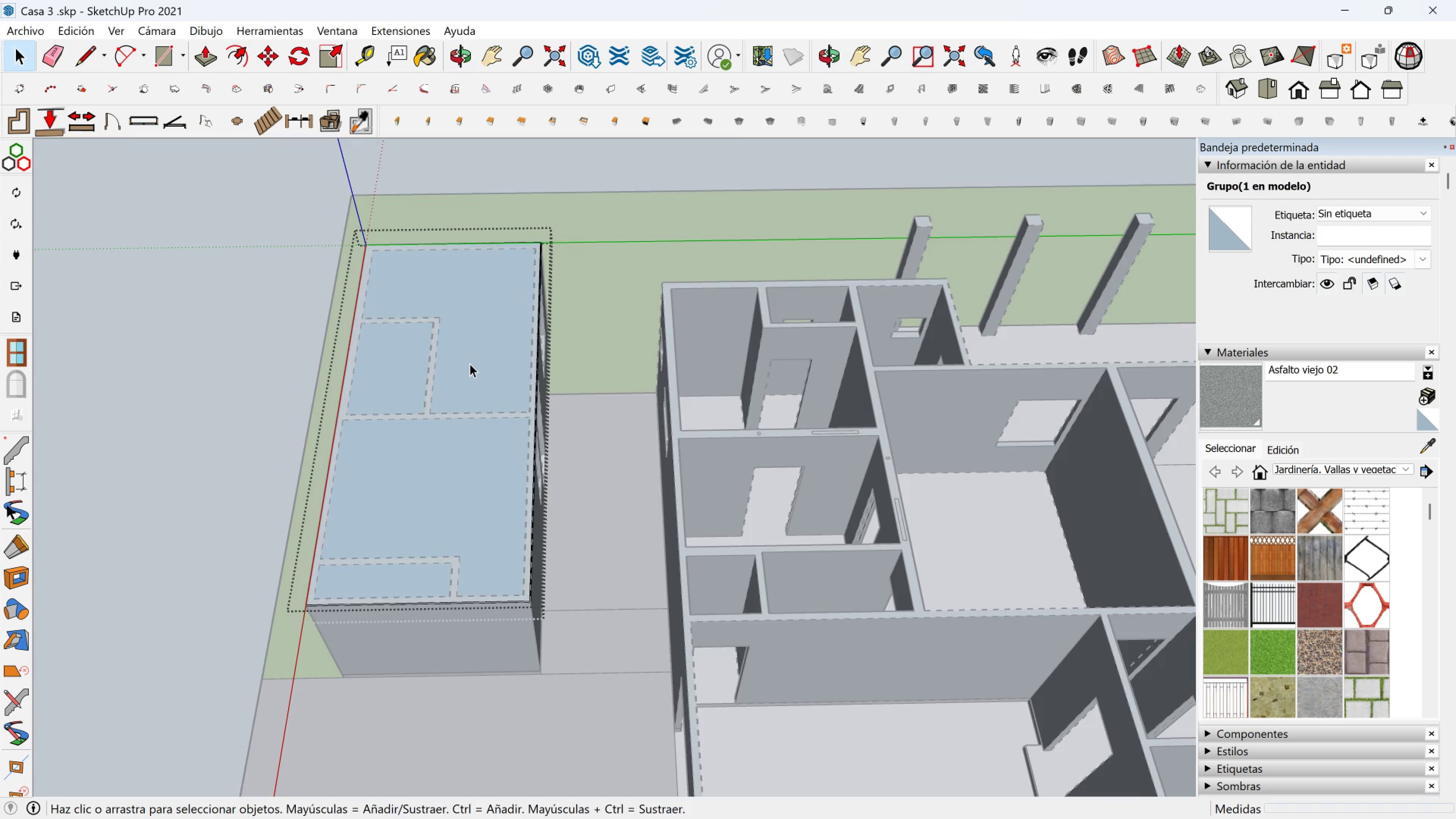 
triple_click([470, 364])
 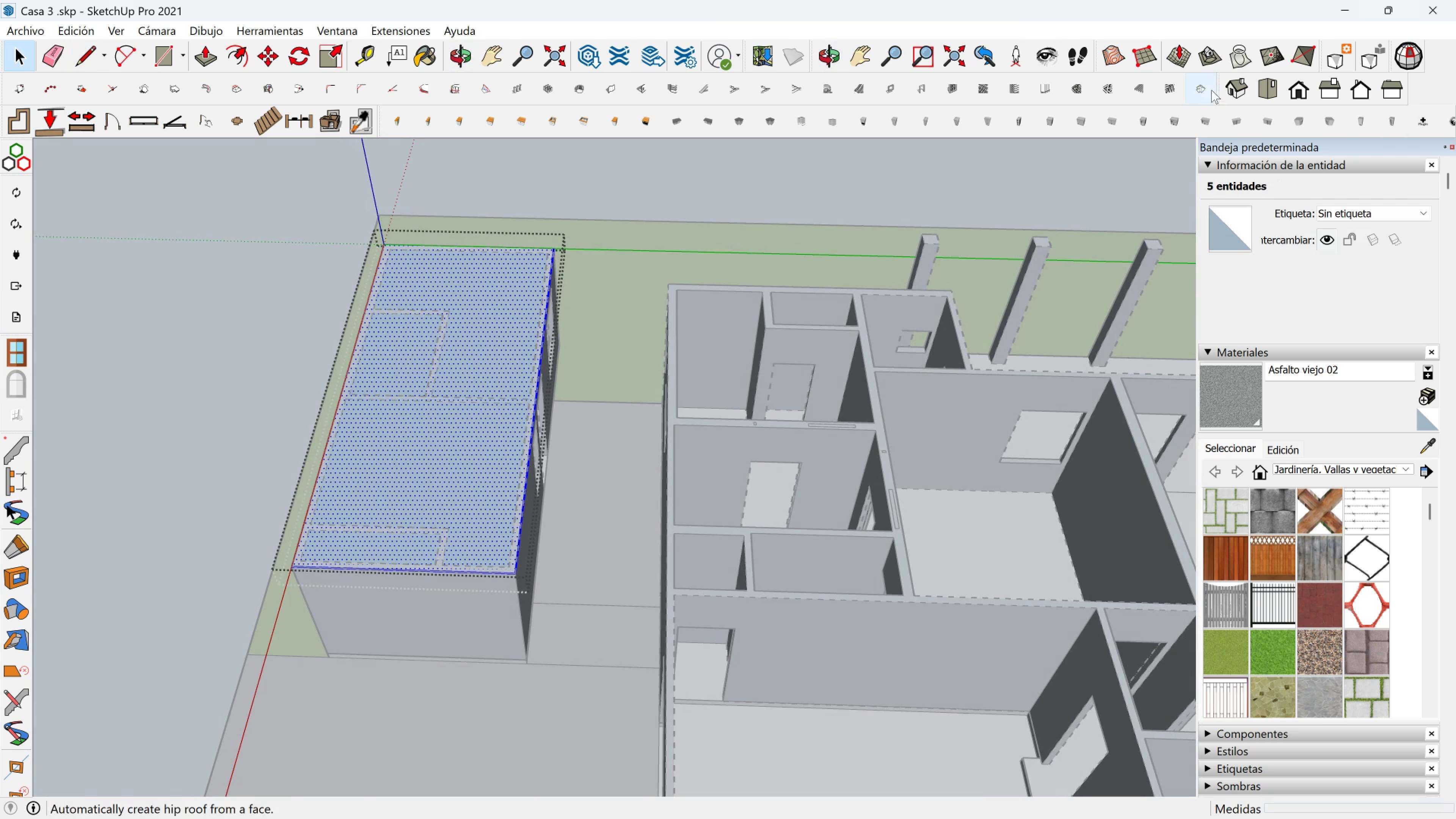 
left_click([1341, 46])
 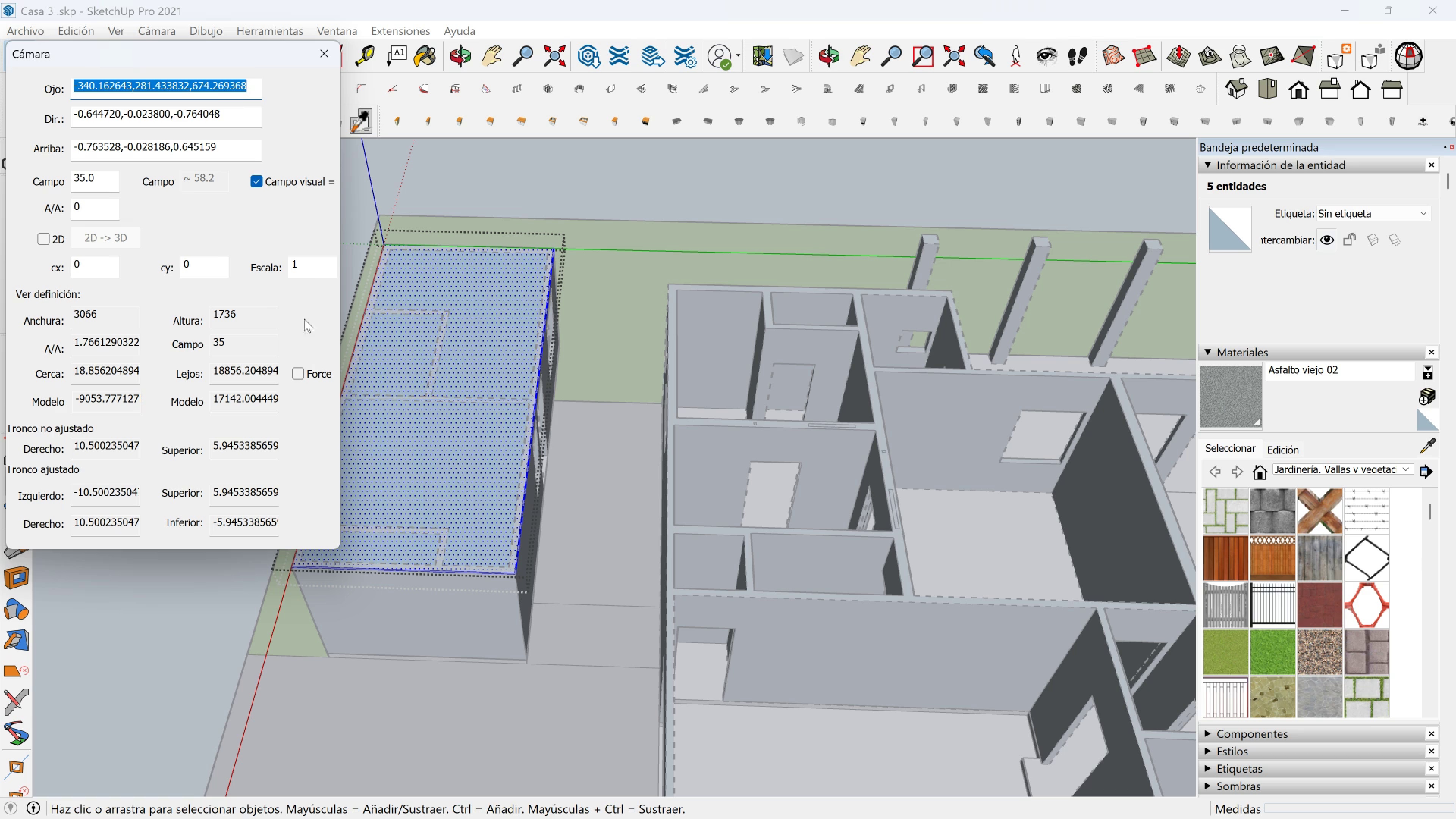 
left_click([298, 375])
 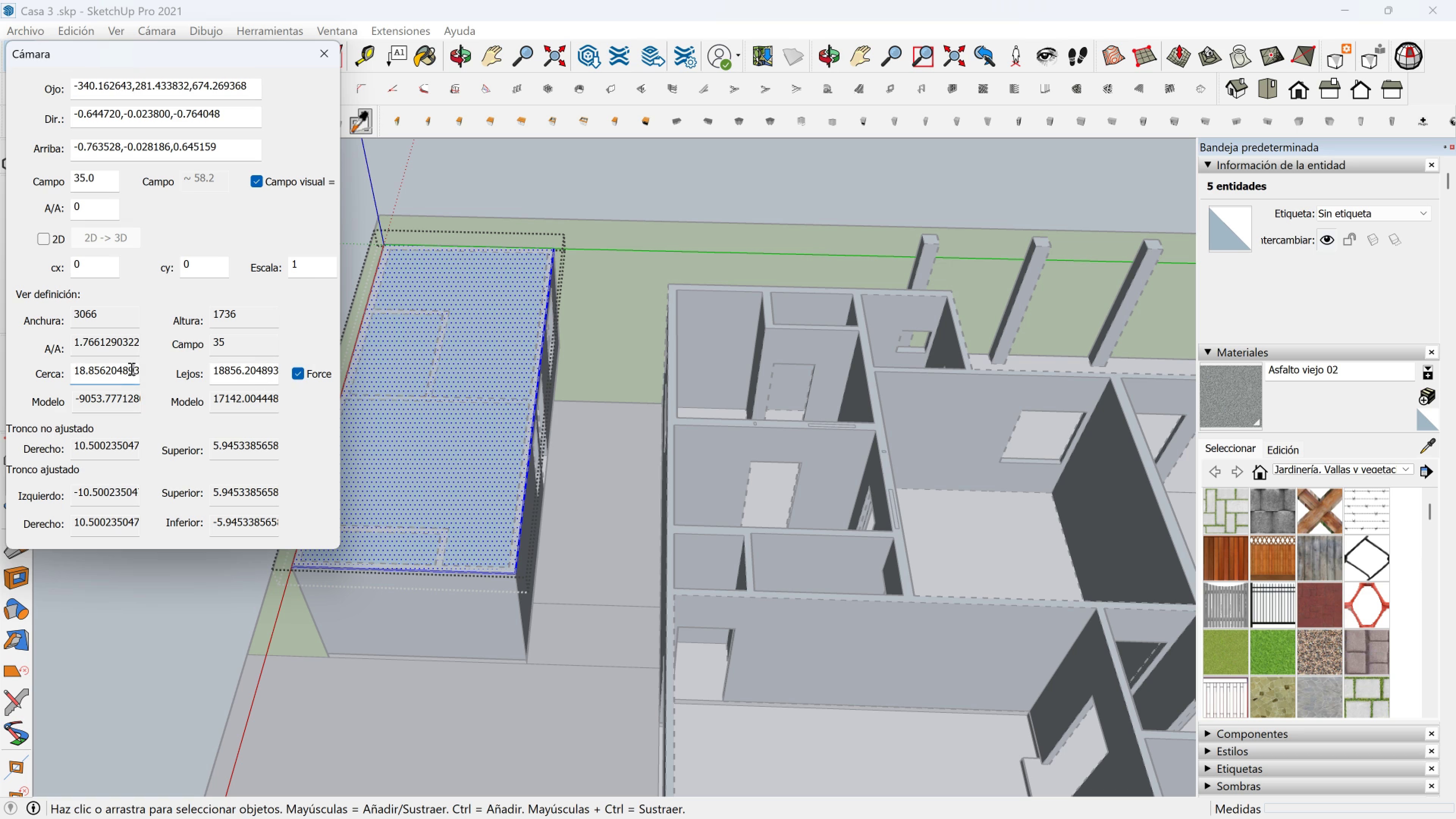 
double_click([130, 369])
 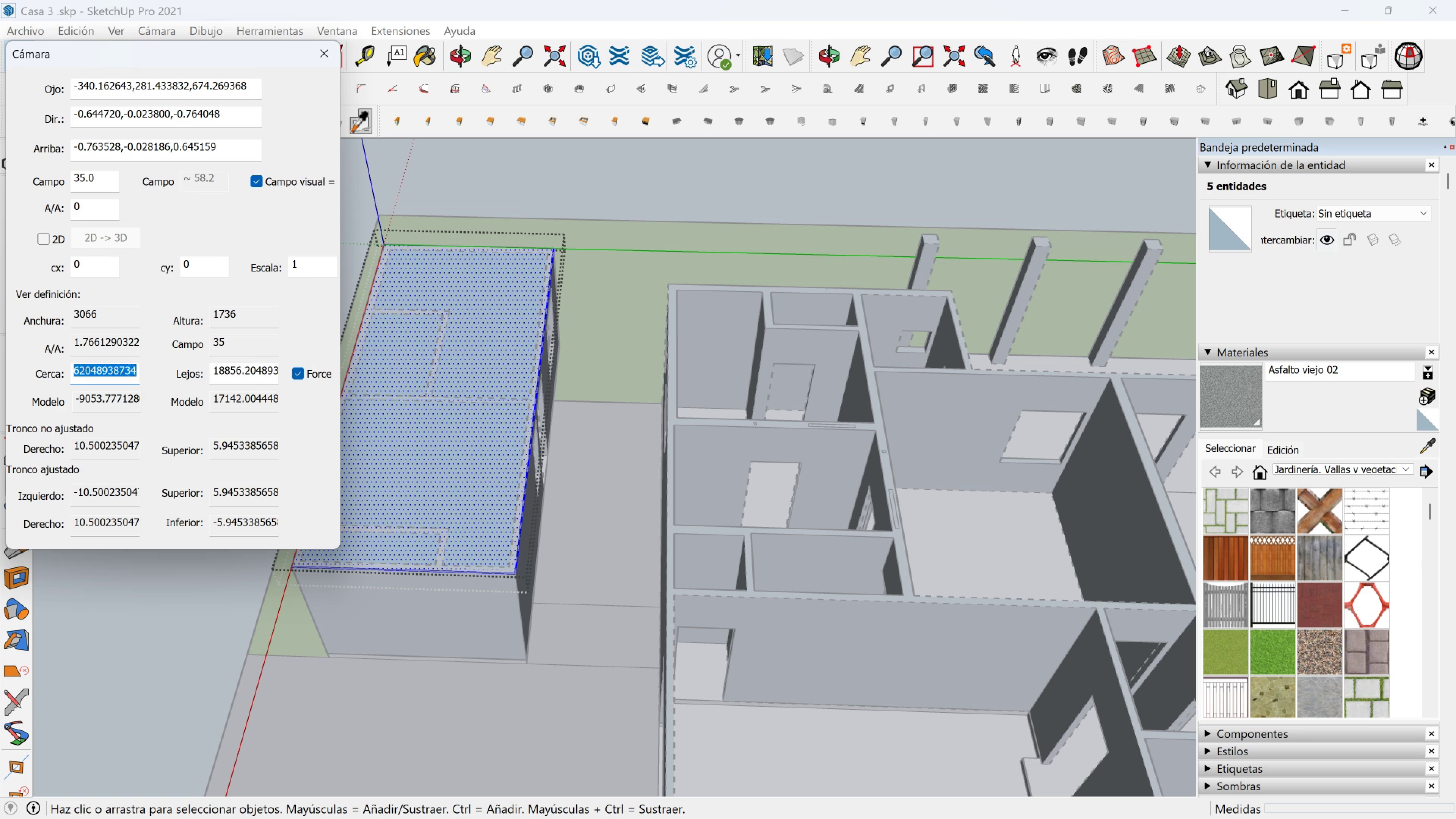 
key(1)
 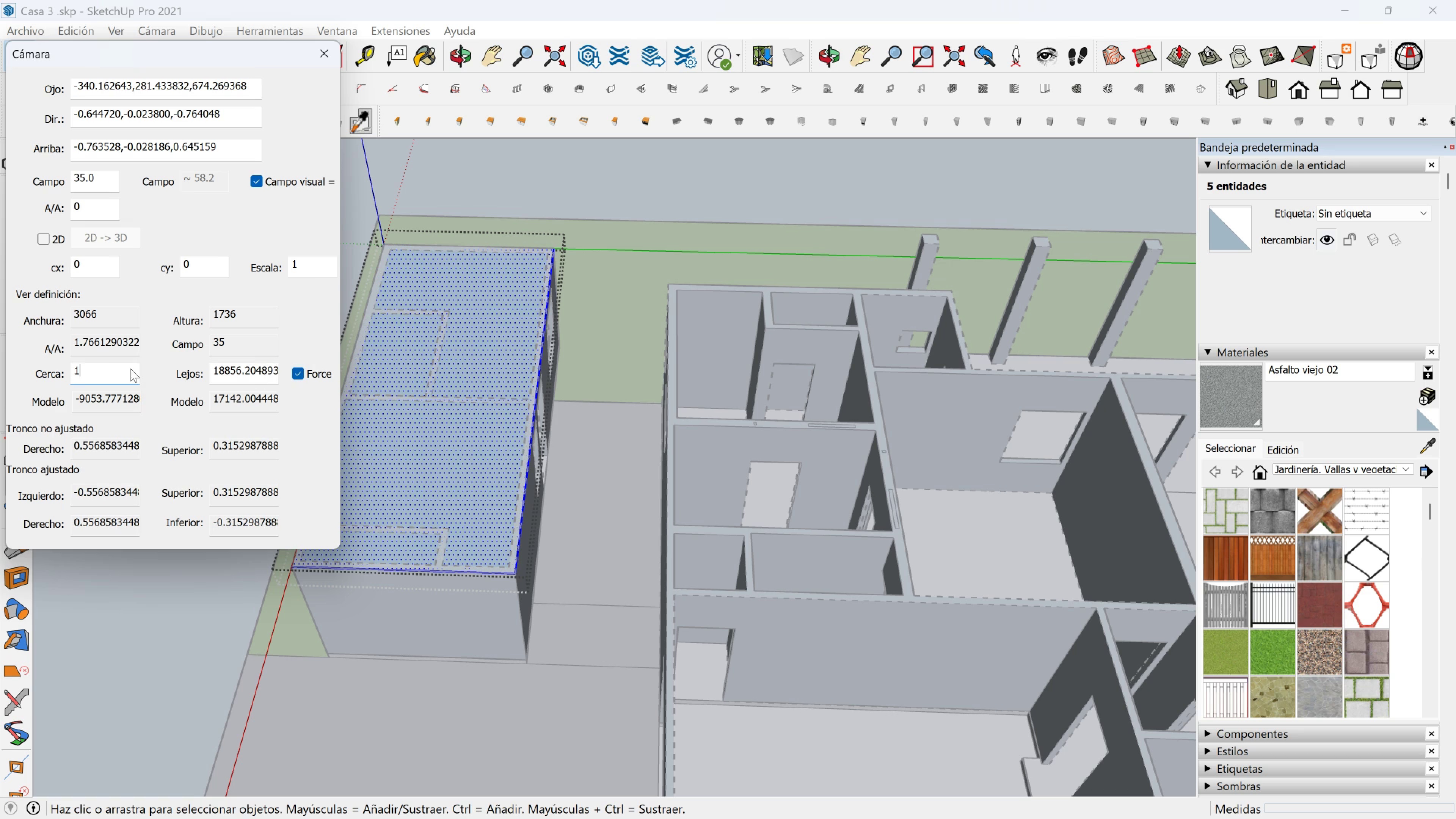 
key(Enter)
 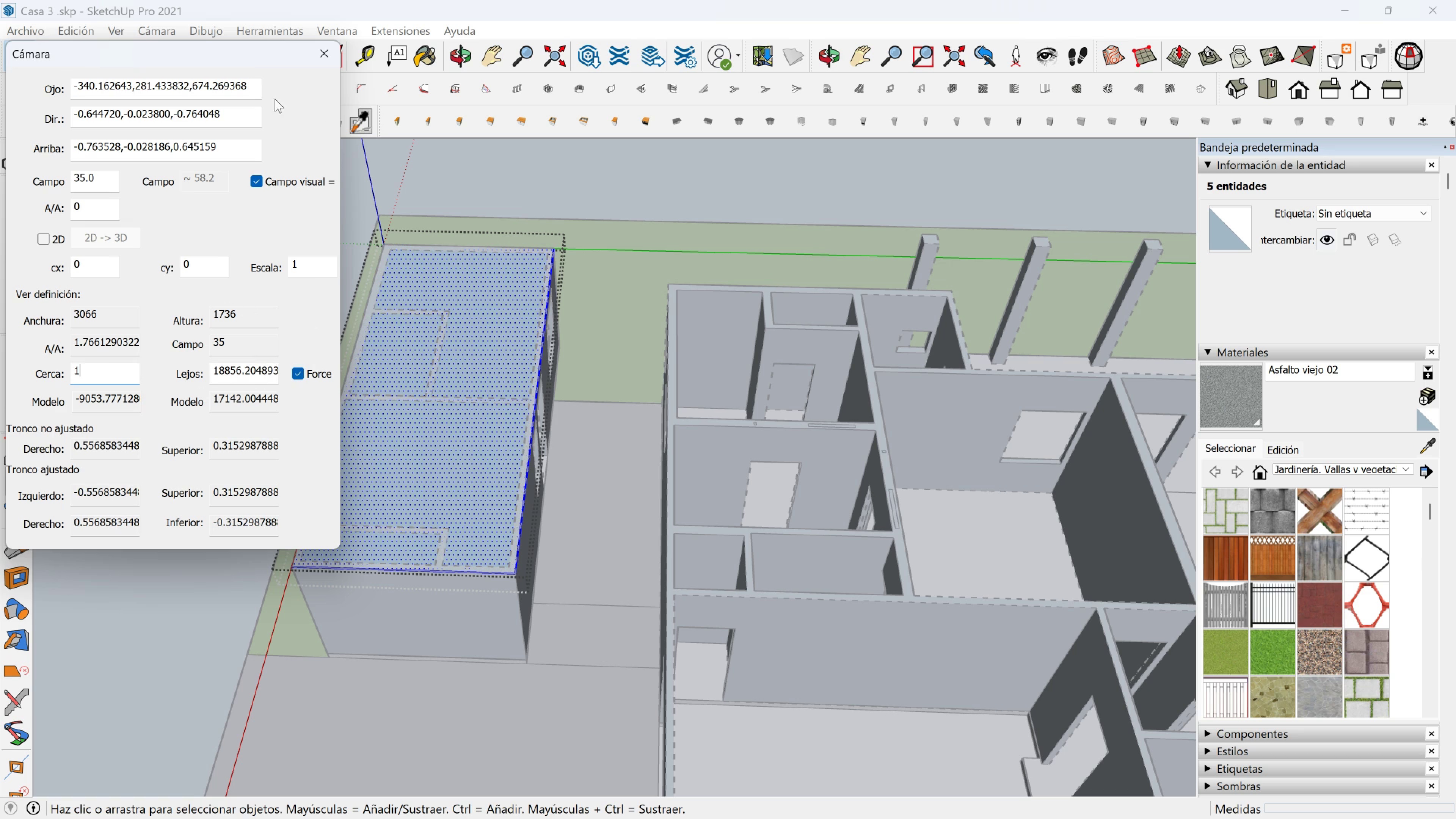 
left_click([322, 55])
 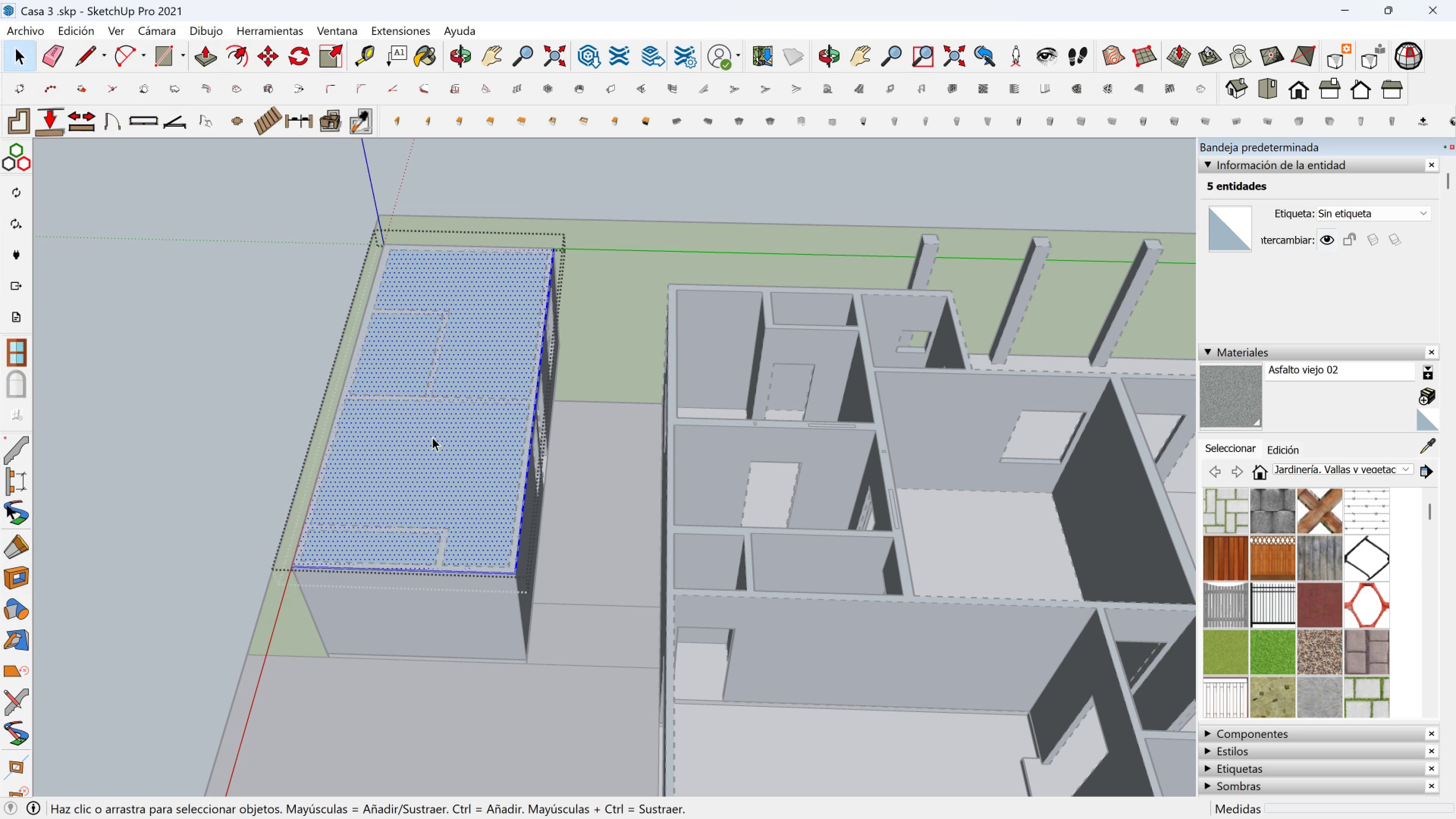 
left_click([432, 437])
 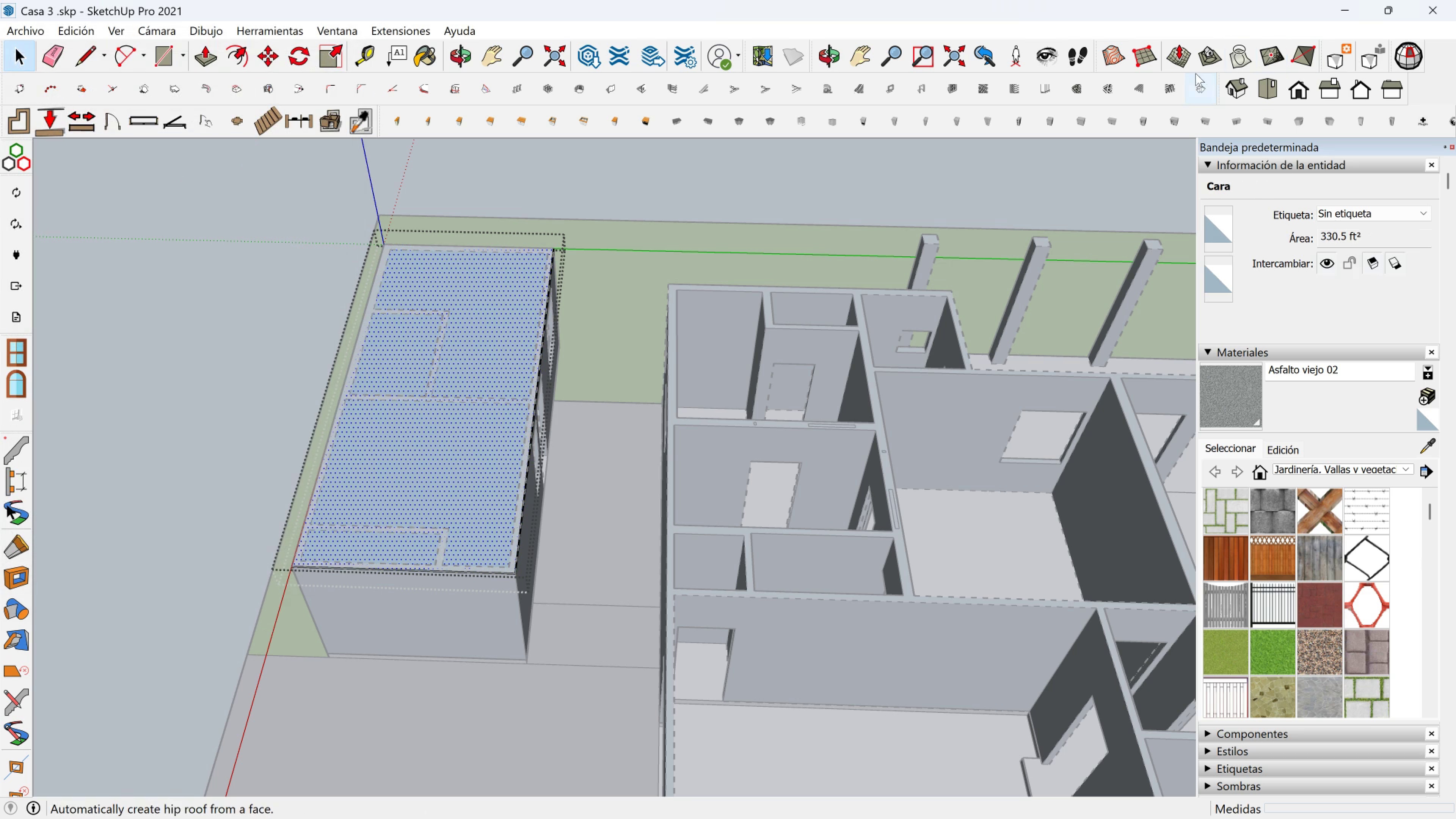 
left_click([1199, 88])
 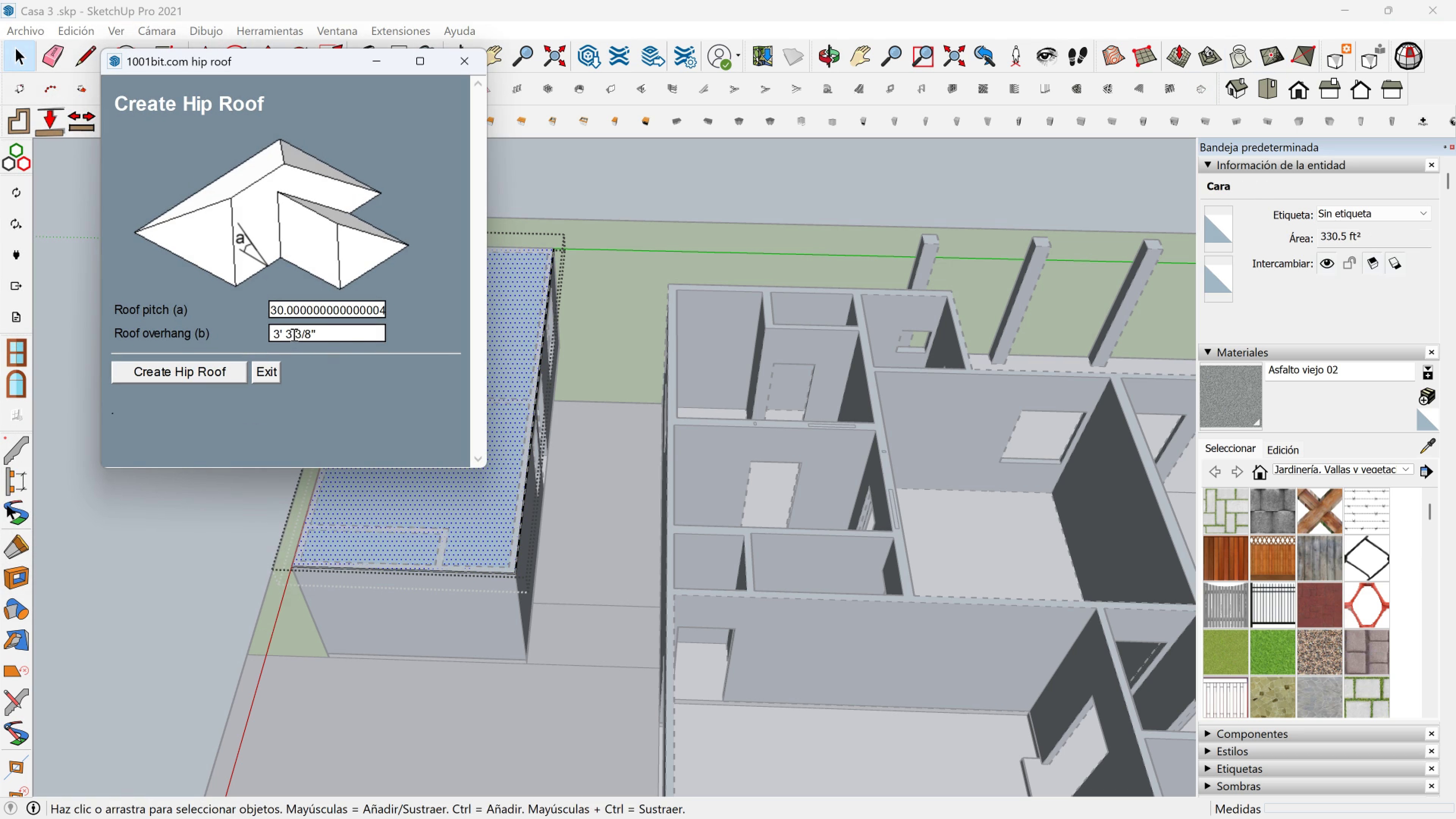 
left_click([284, 334])
 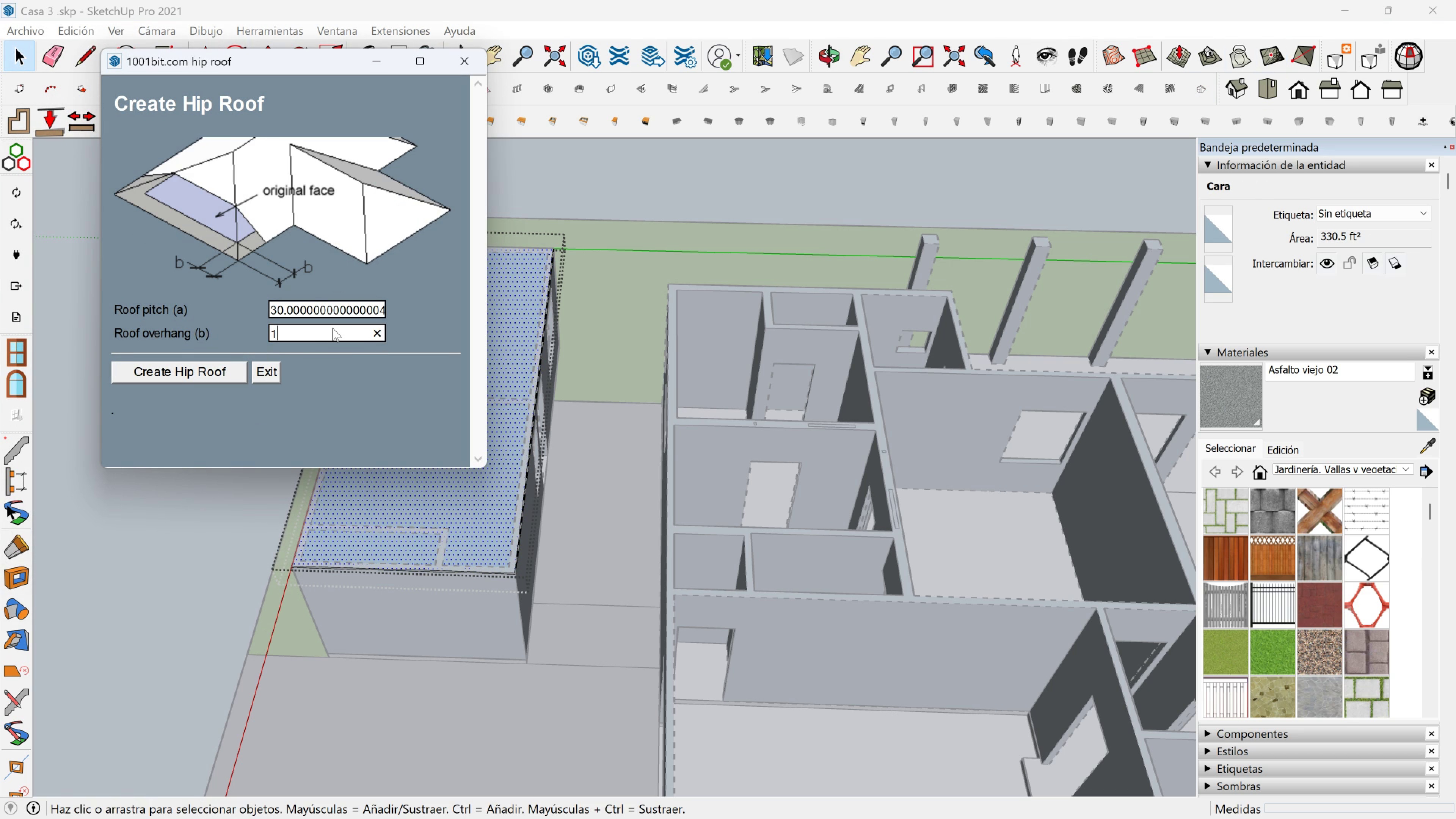 
key(1)
 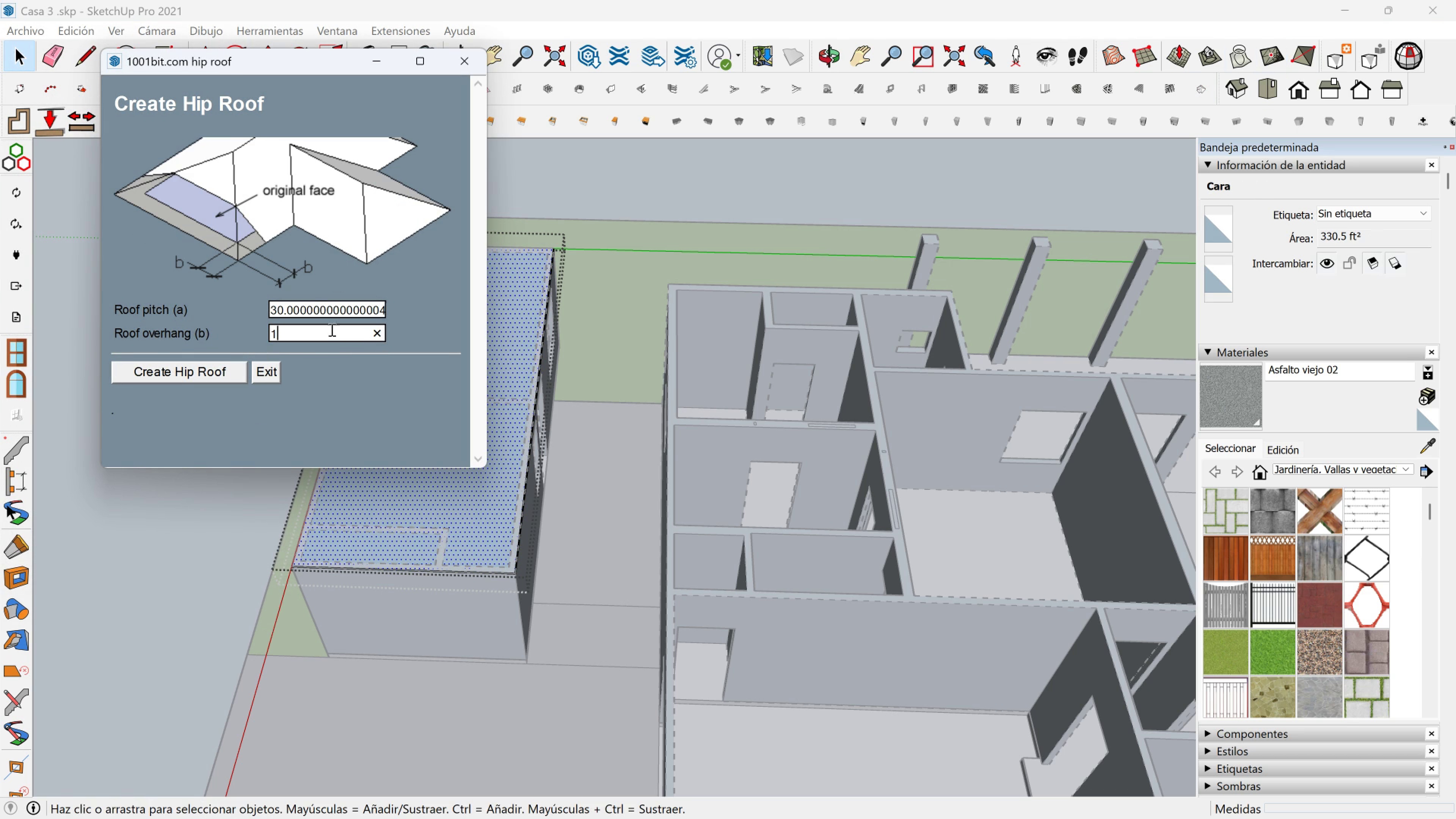 
key(BracketRight)
 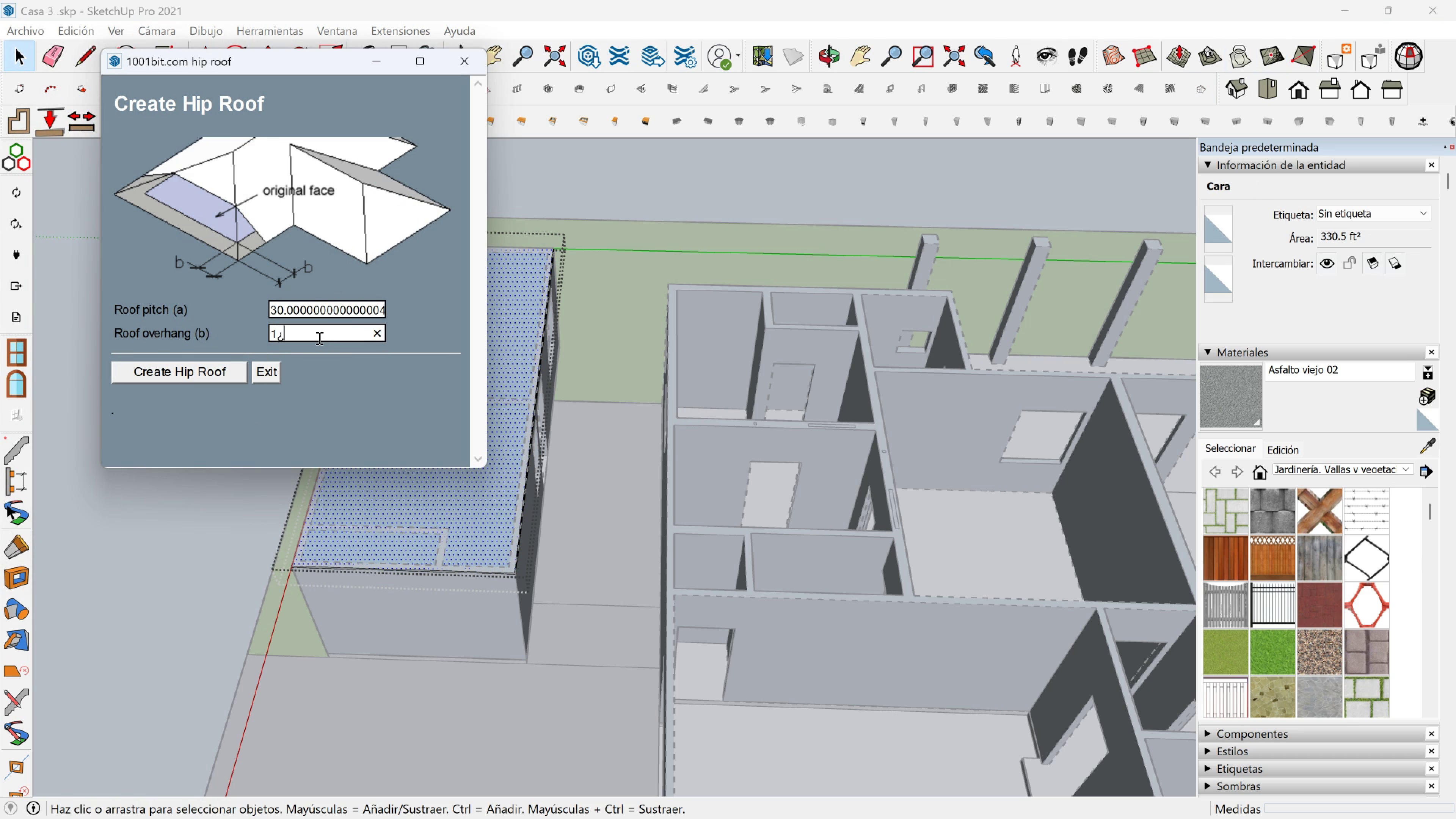 
key(Backspace)
 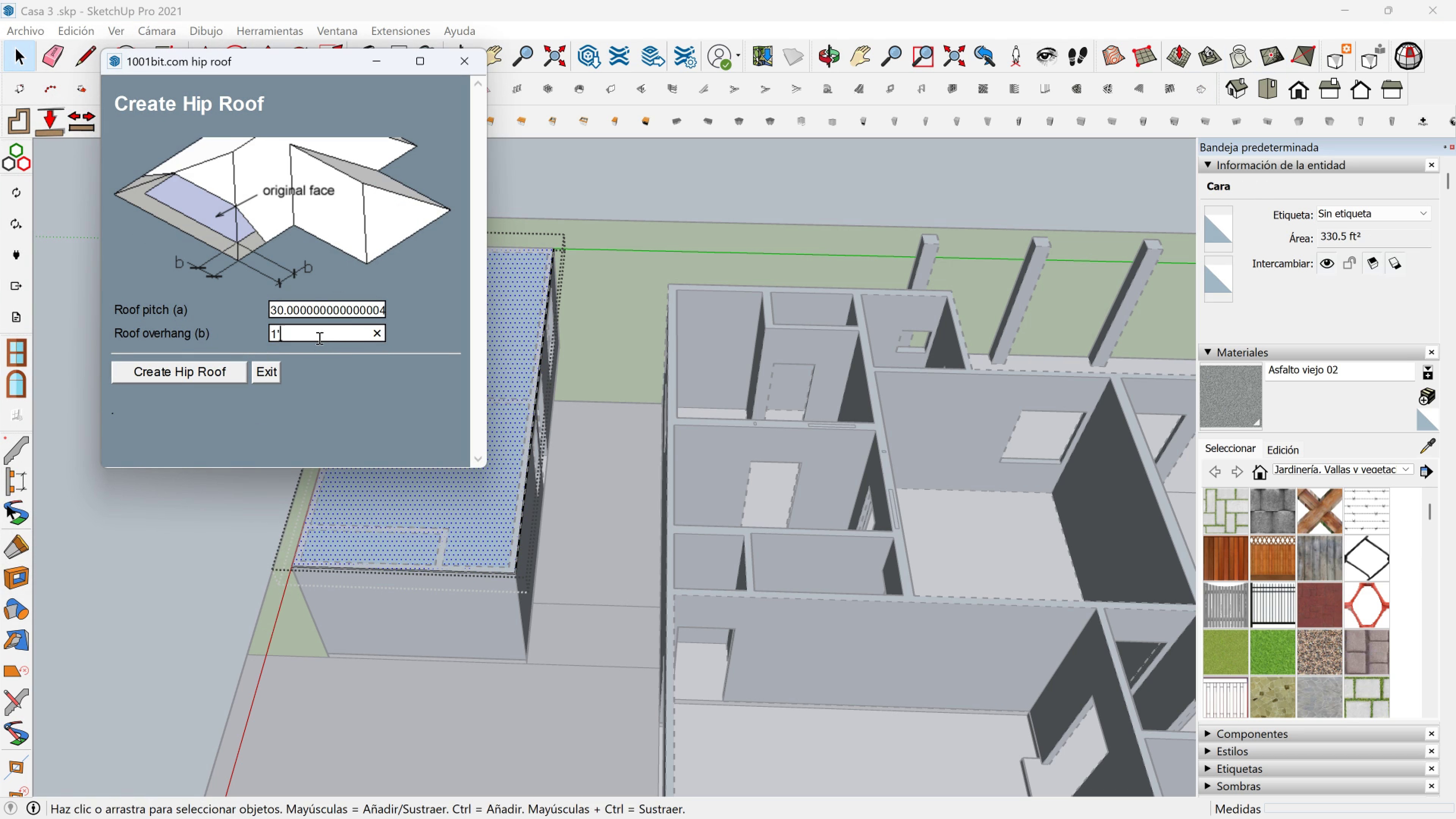 
key(BracketLeft)
 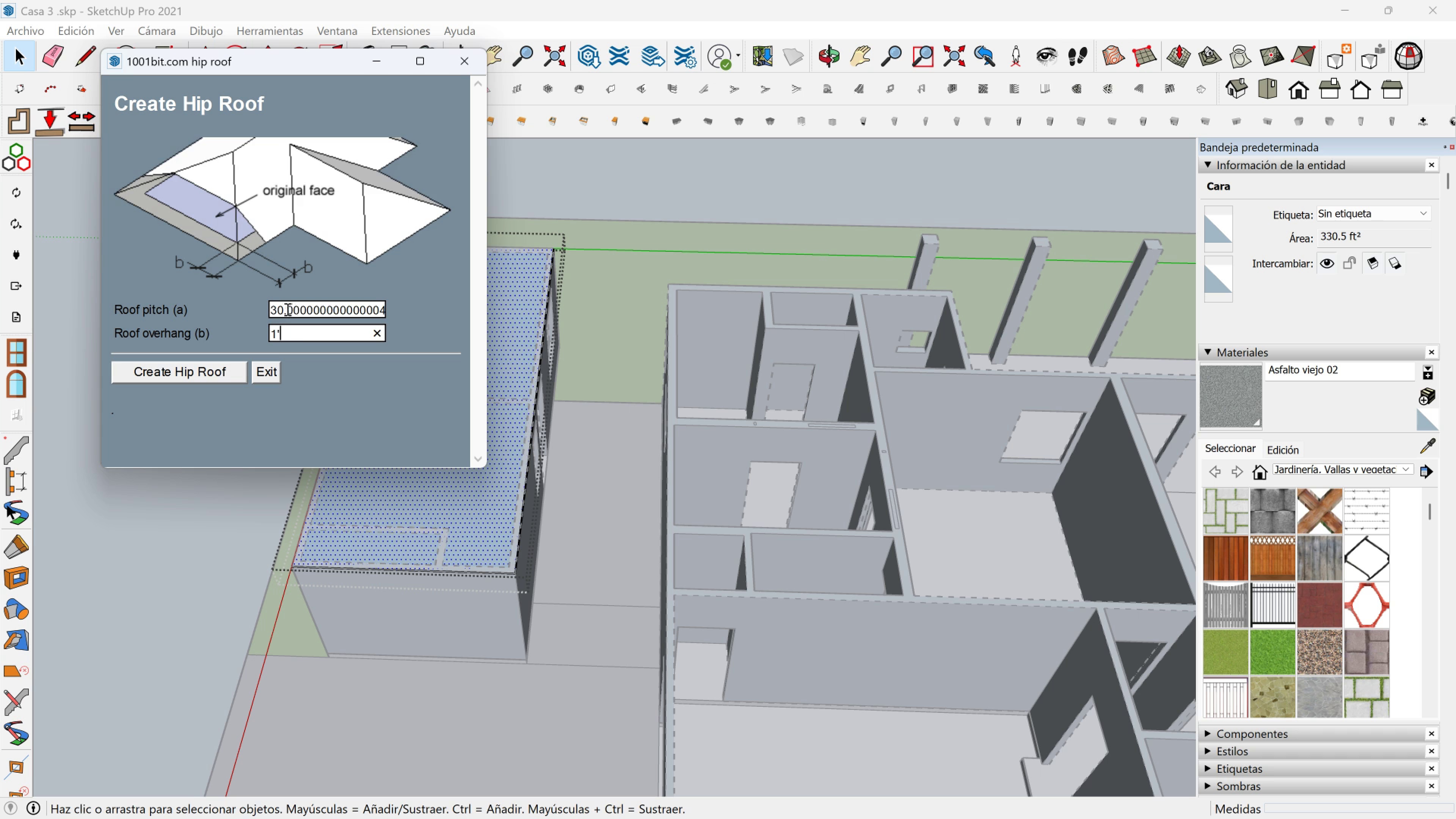 
left_click([287, 309])
 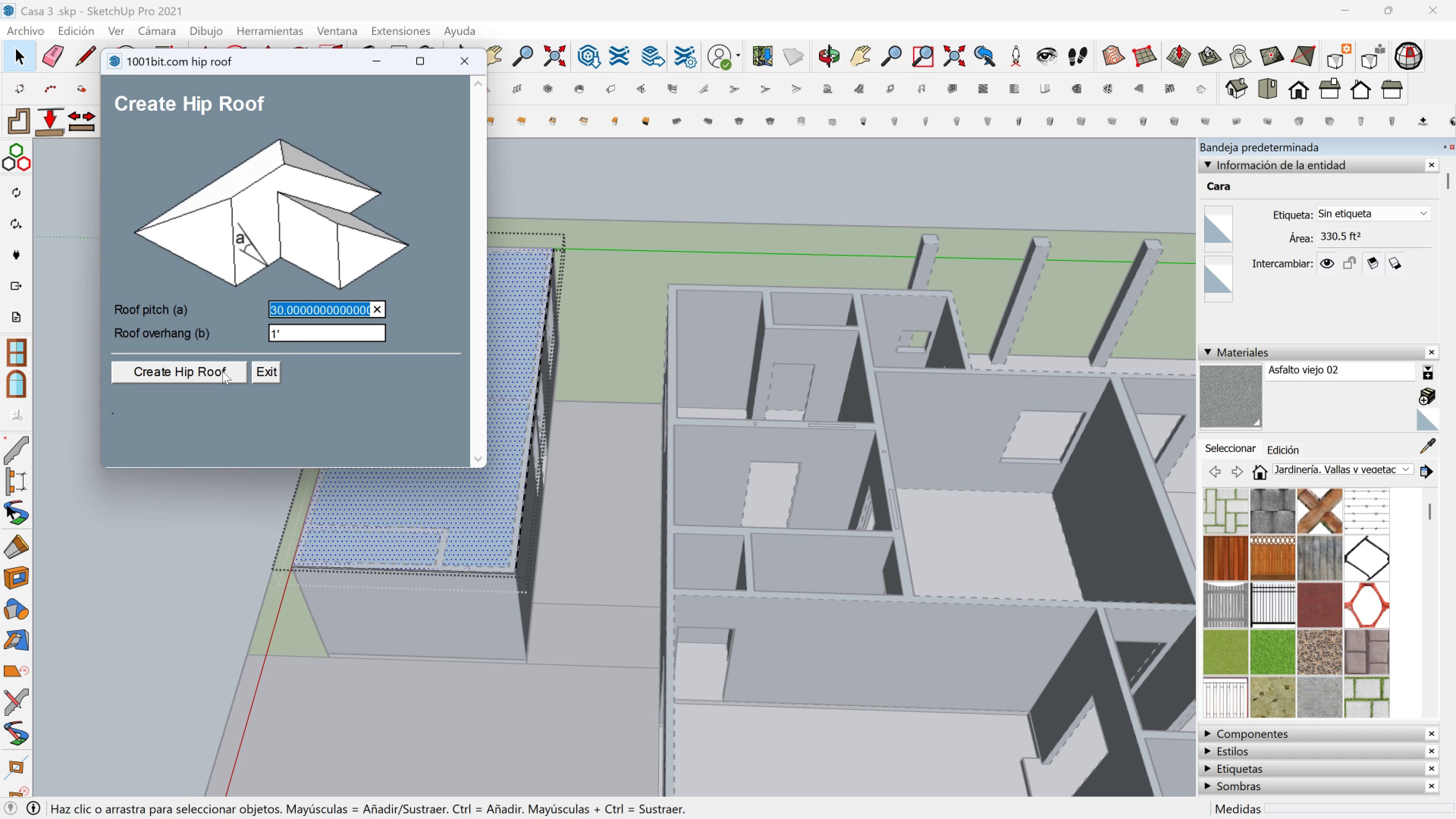 
left_click([222, 371])
 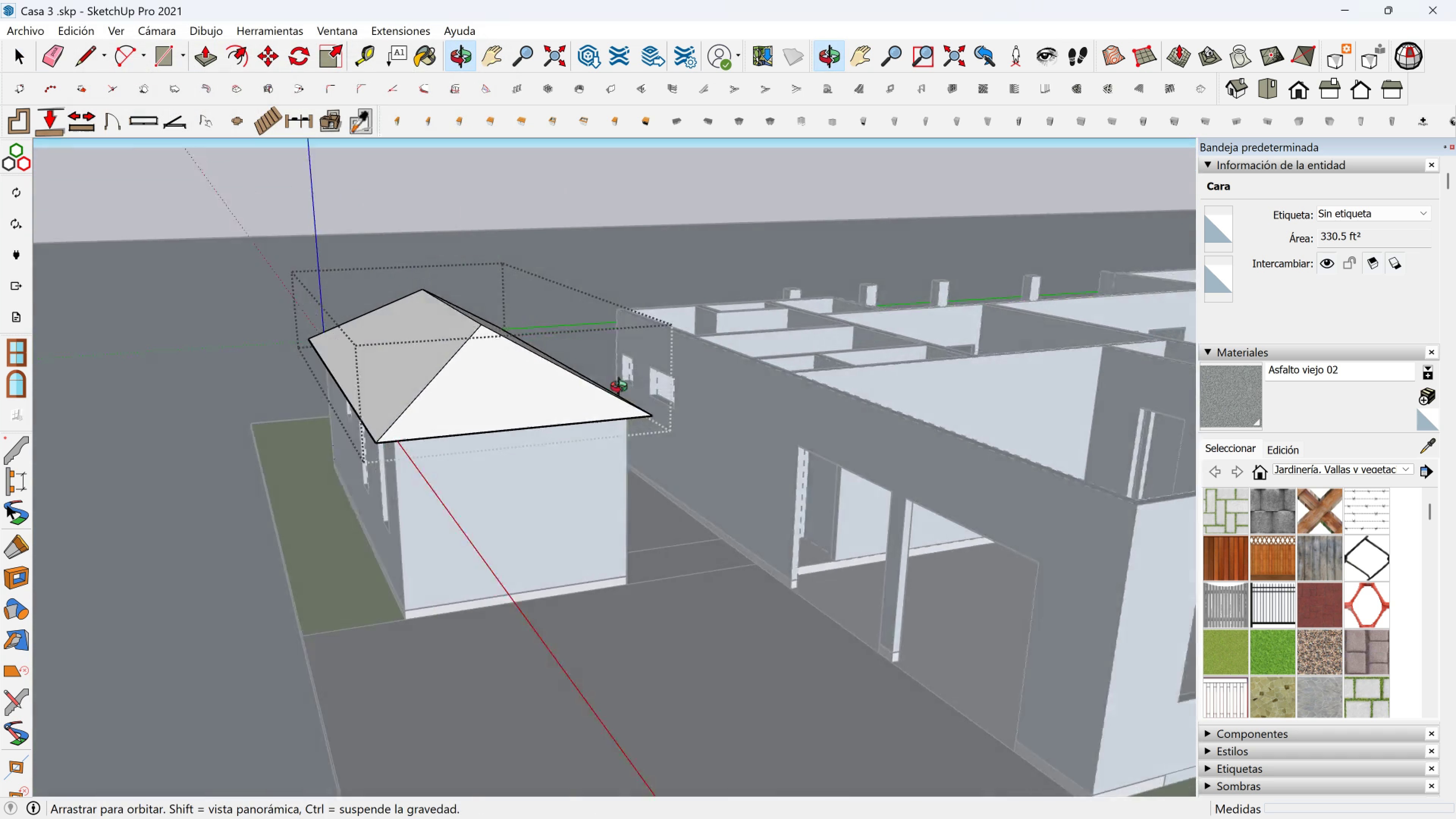 
wait(5.09)
 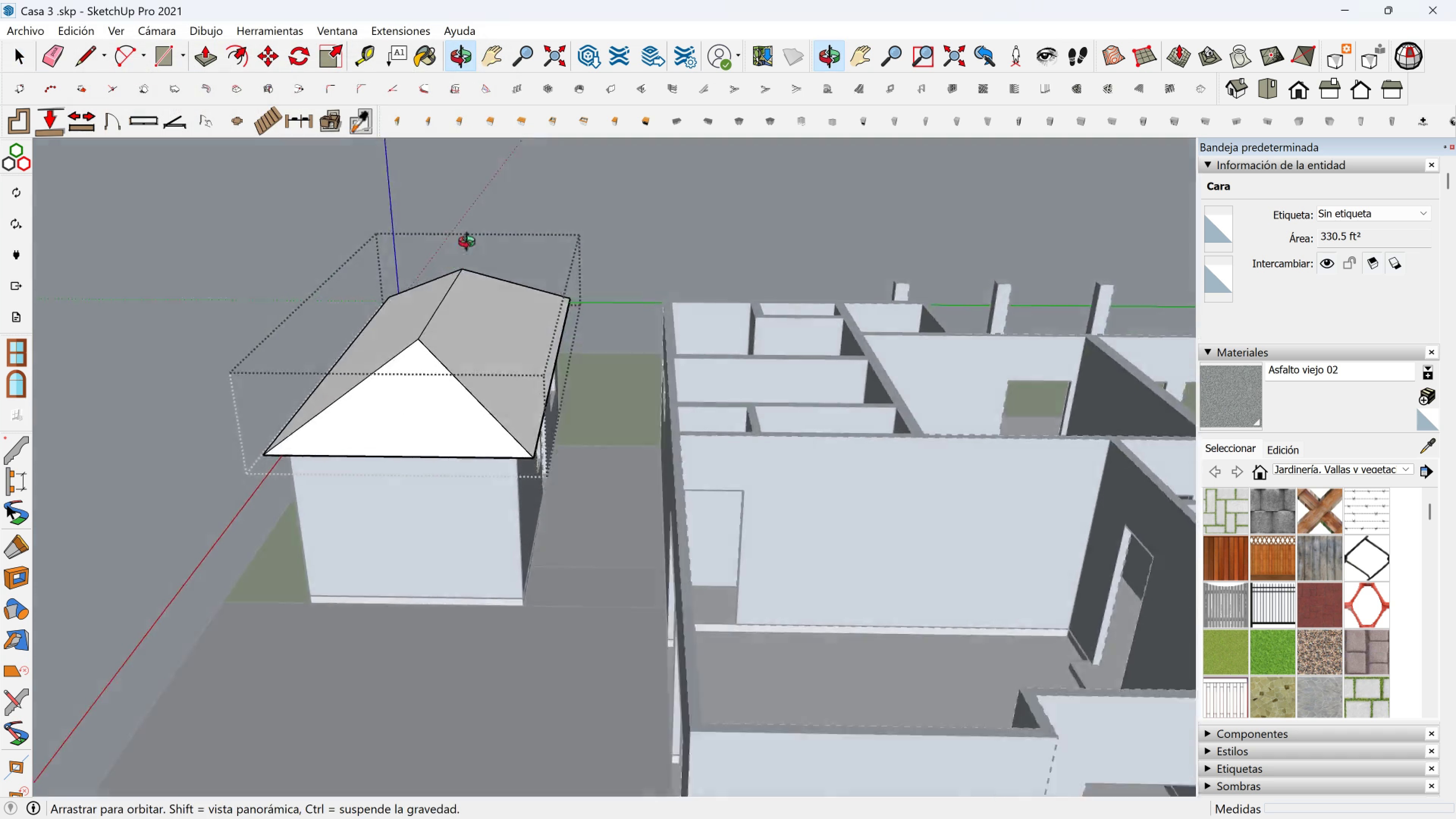 
scroll: coordinate [346, 412], scroll_direction: up, amount: 9.0
 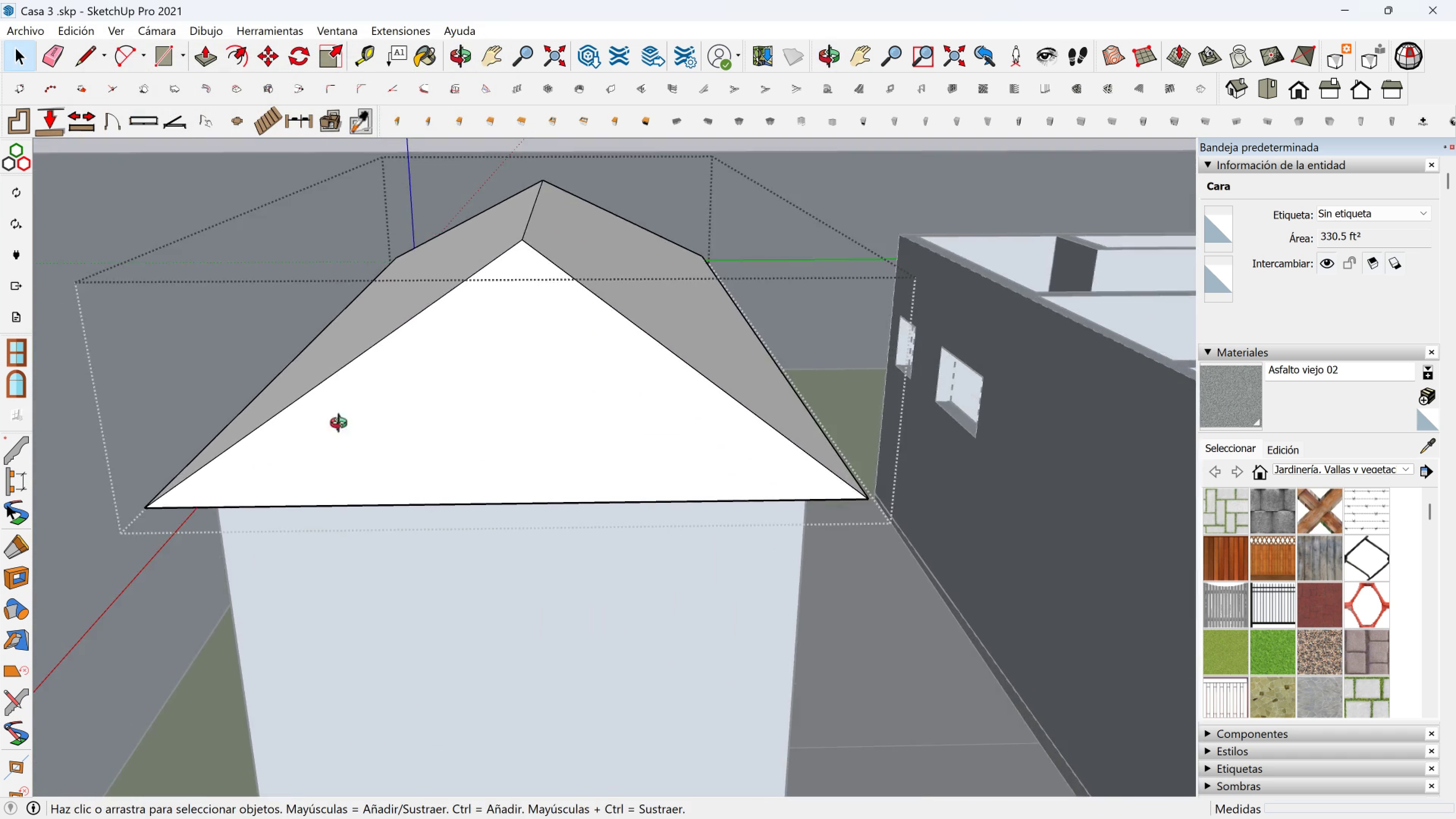 
key(Shift+ShiftLeft)
 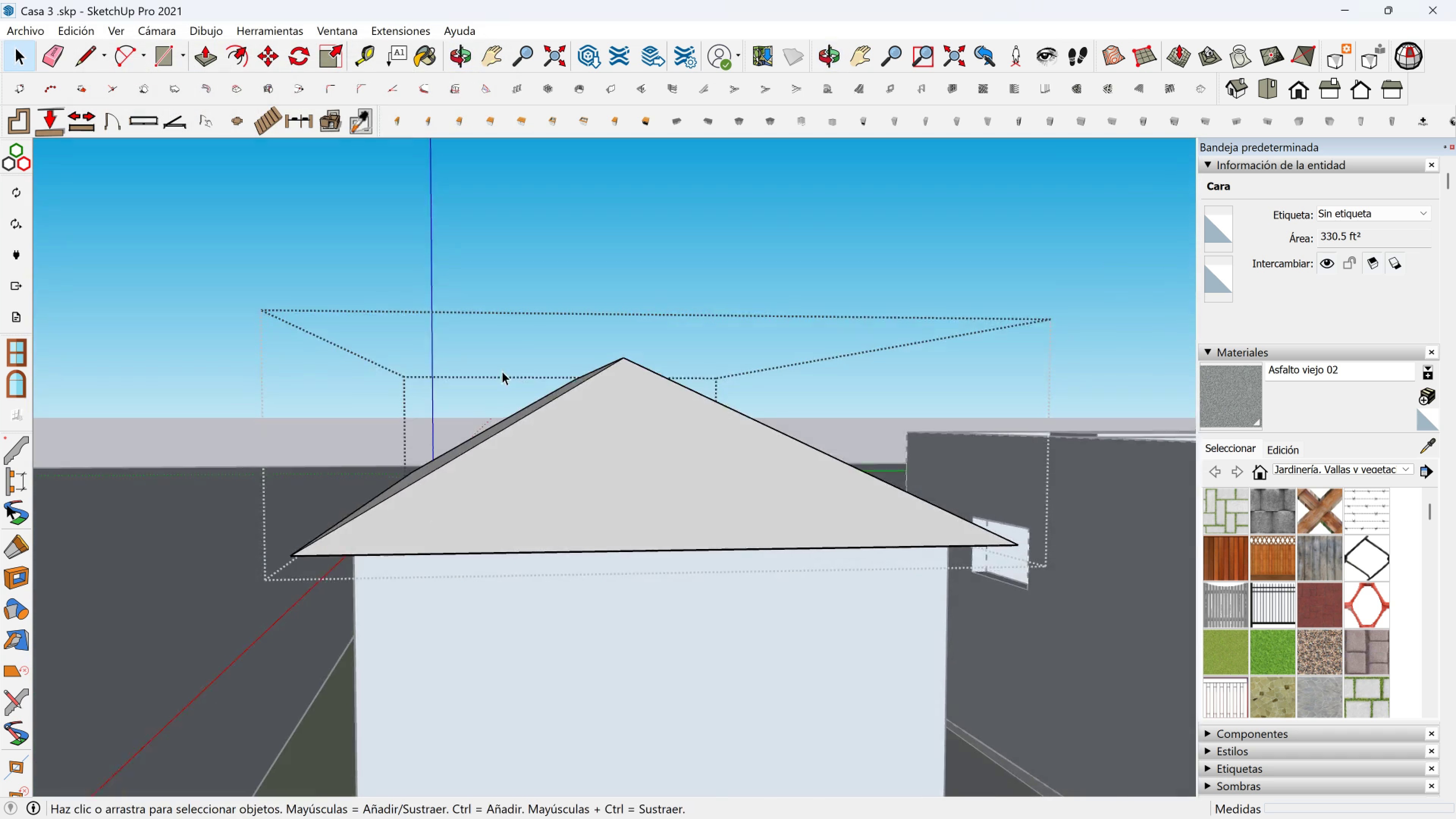 
scroll: coordinate [390, 538], scroll_direction: up, amount: 5.0
 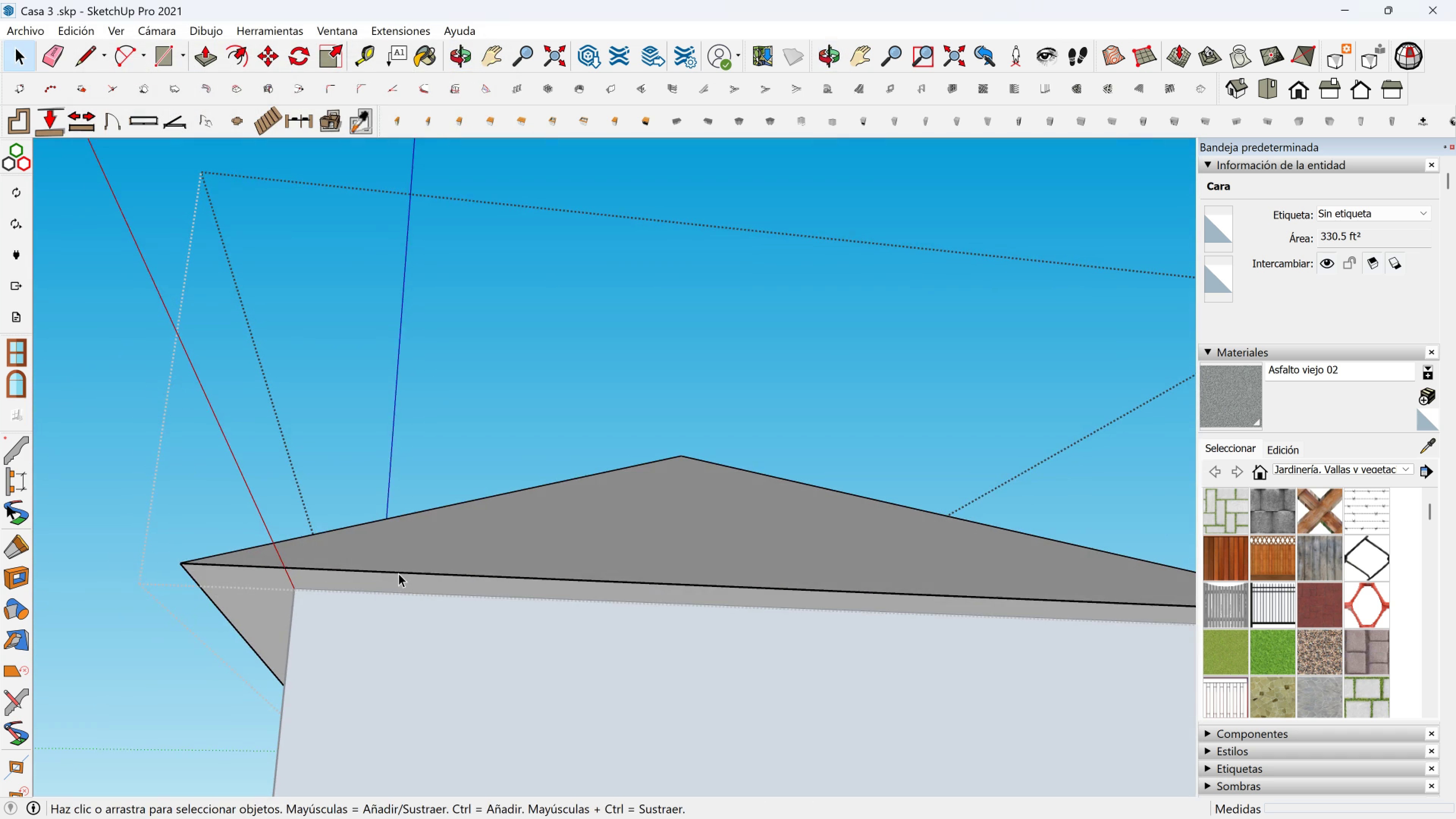 
double_click([399, 573])
 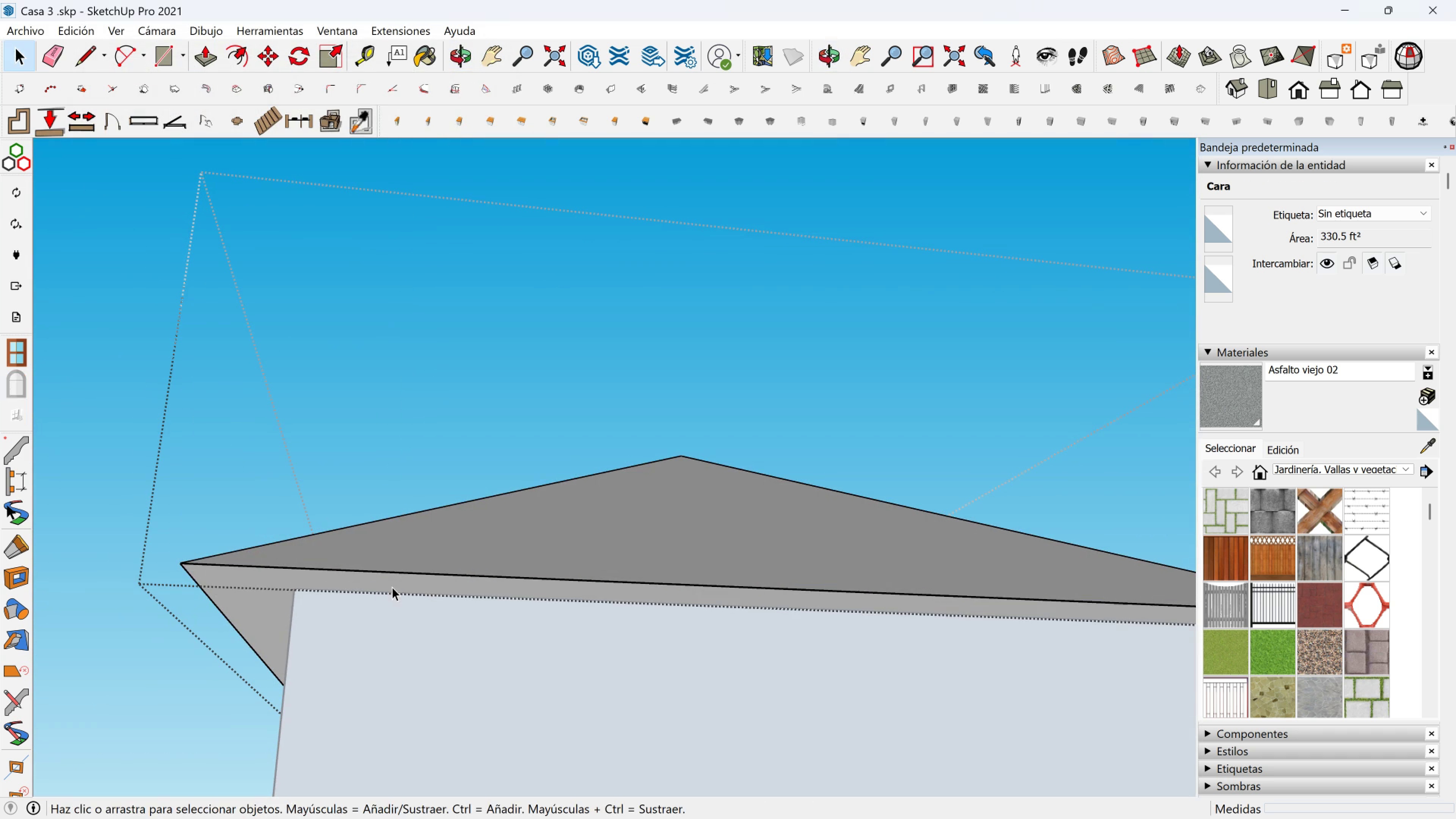 
triple_click([392, 587])
 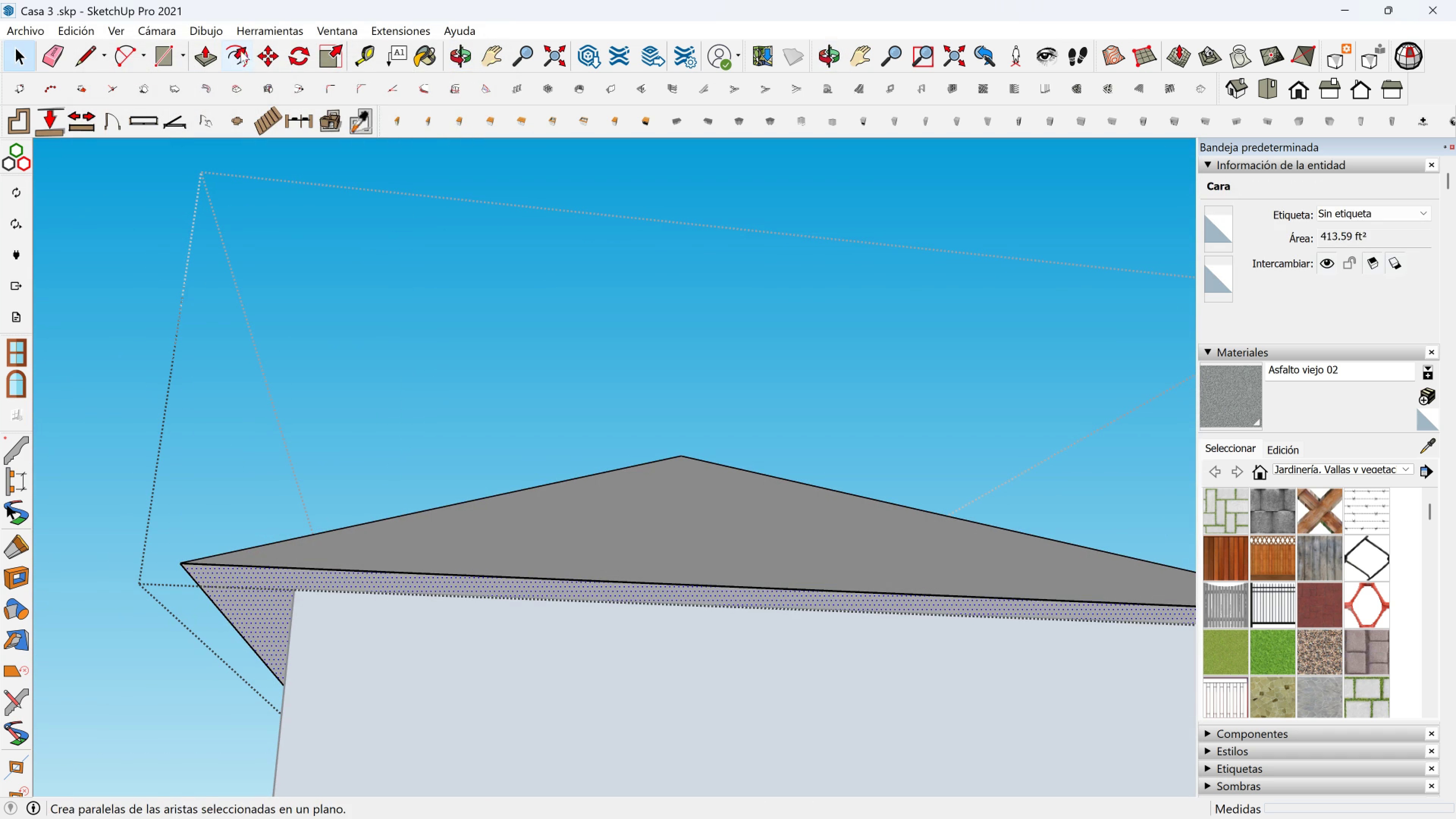 
left_click([240, 50])
 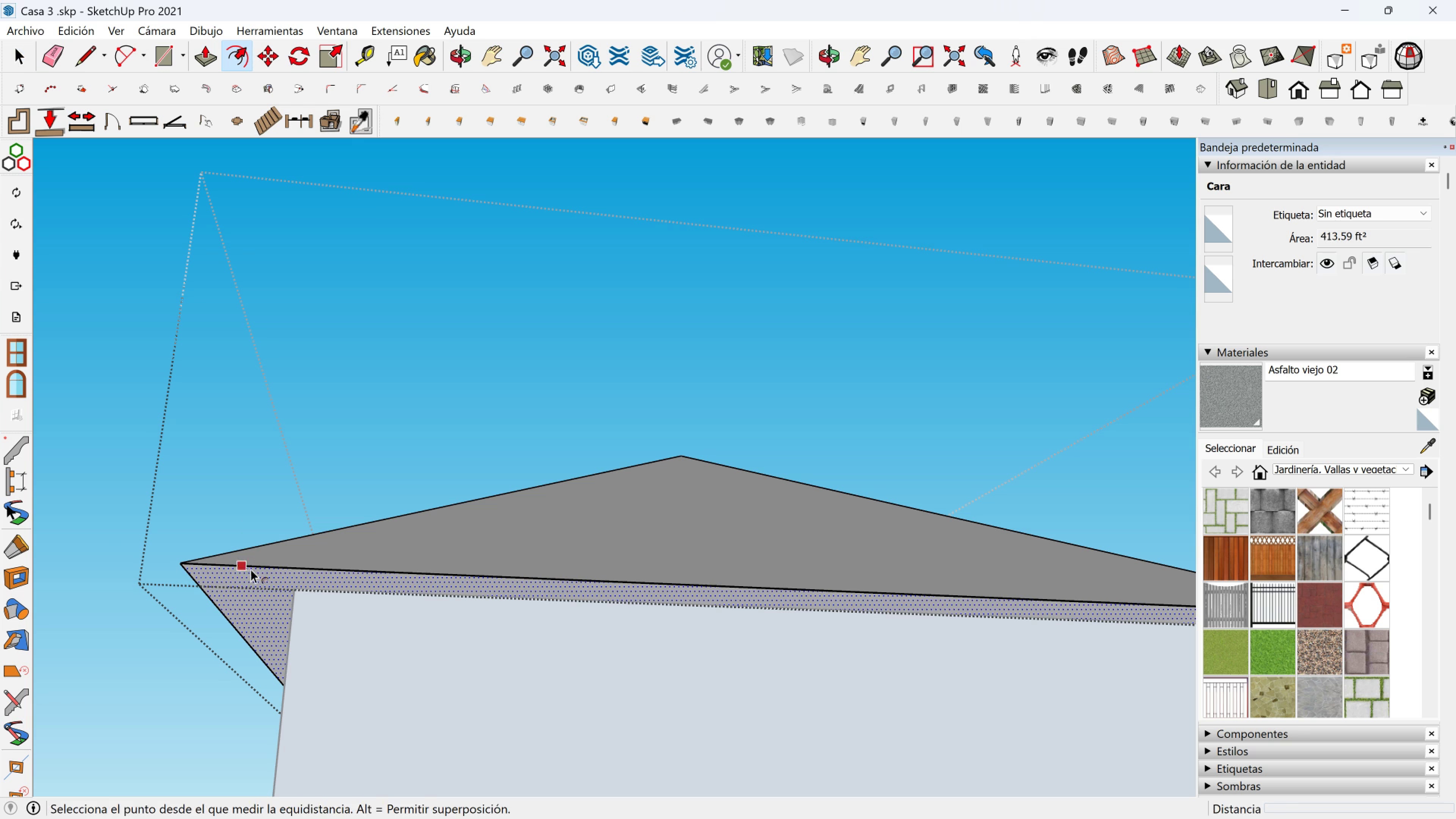 
left_click([251, 569])
 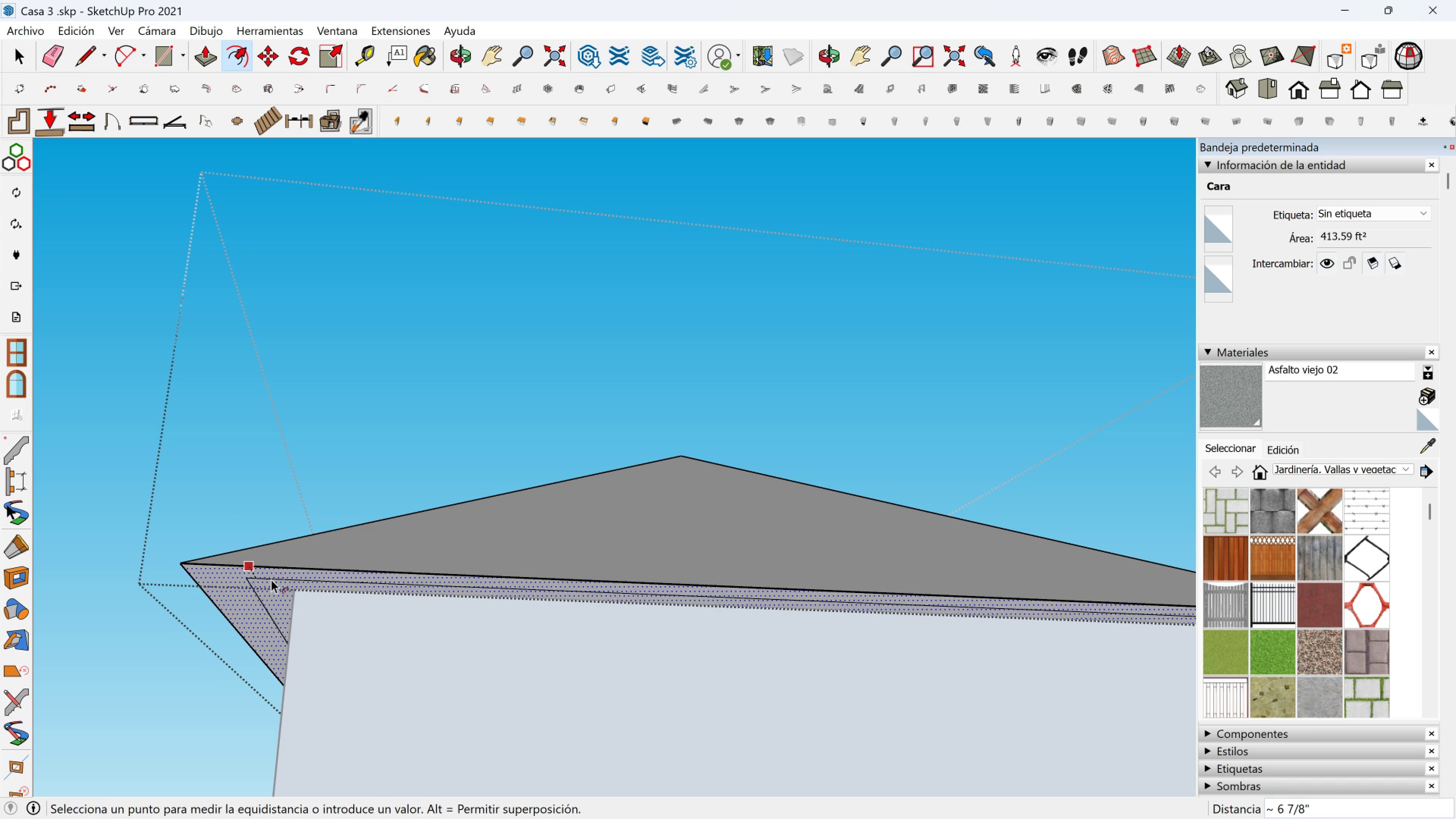 
wait(5.31)
 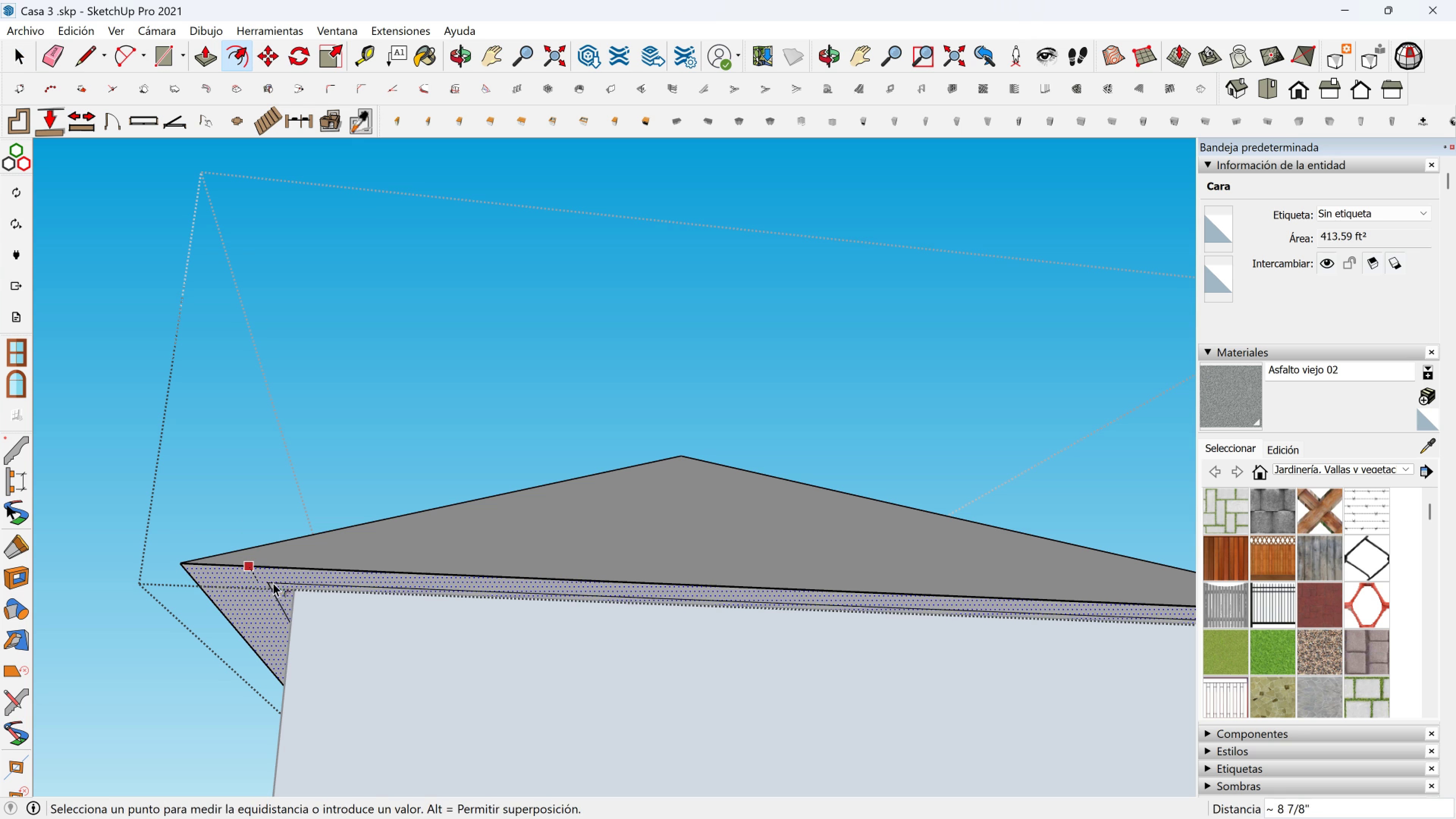 
key(6)
 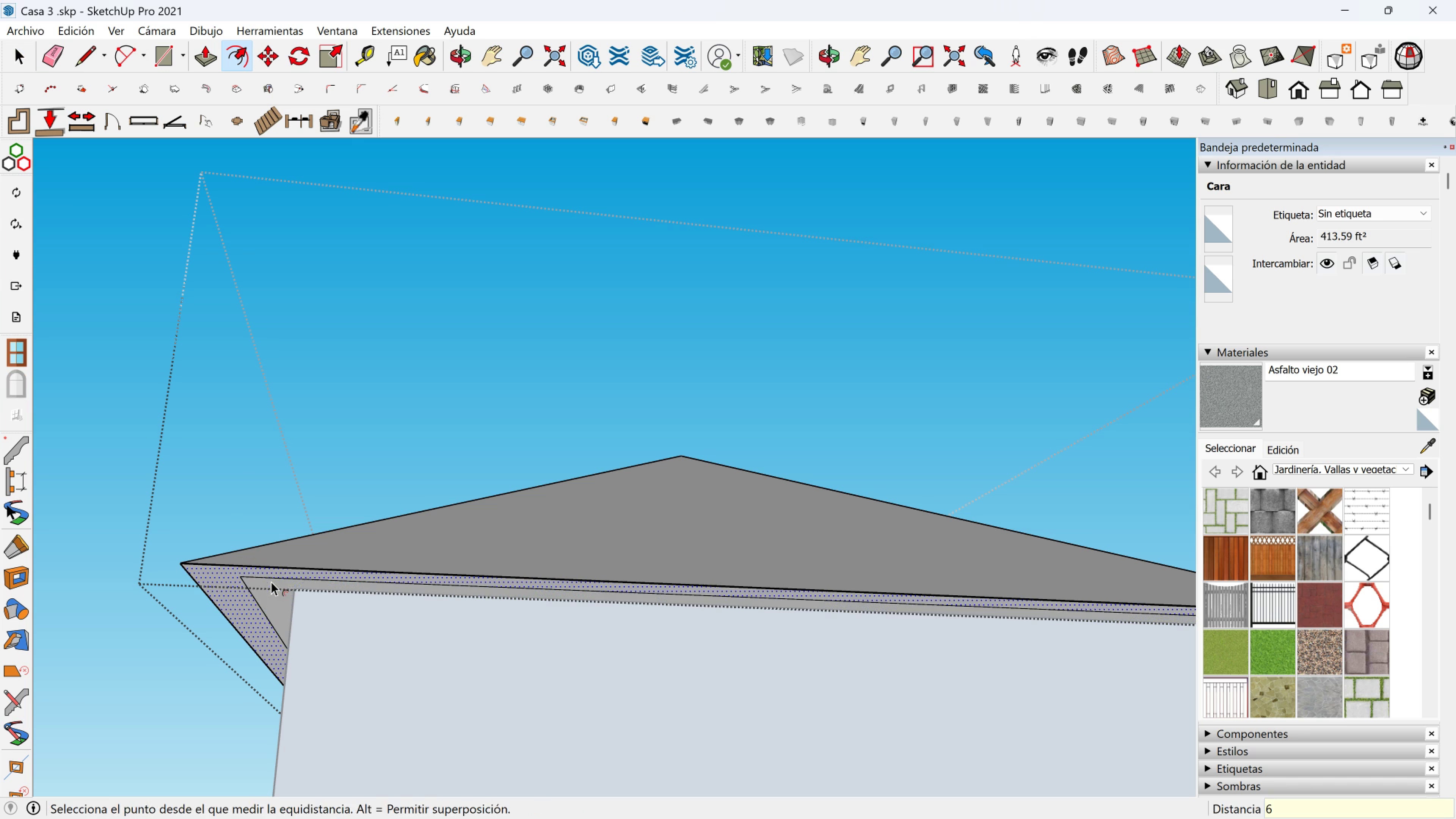 
key(Enter)
 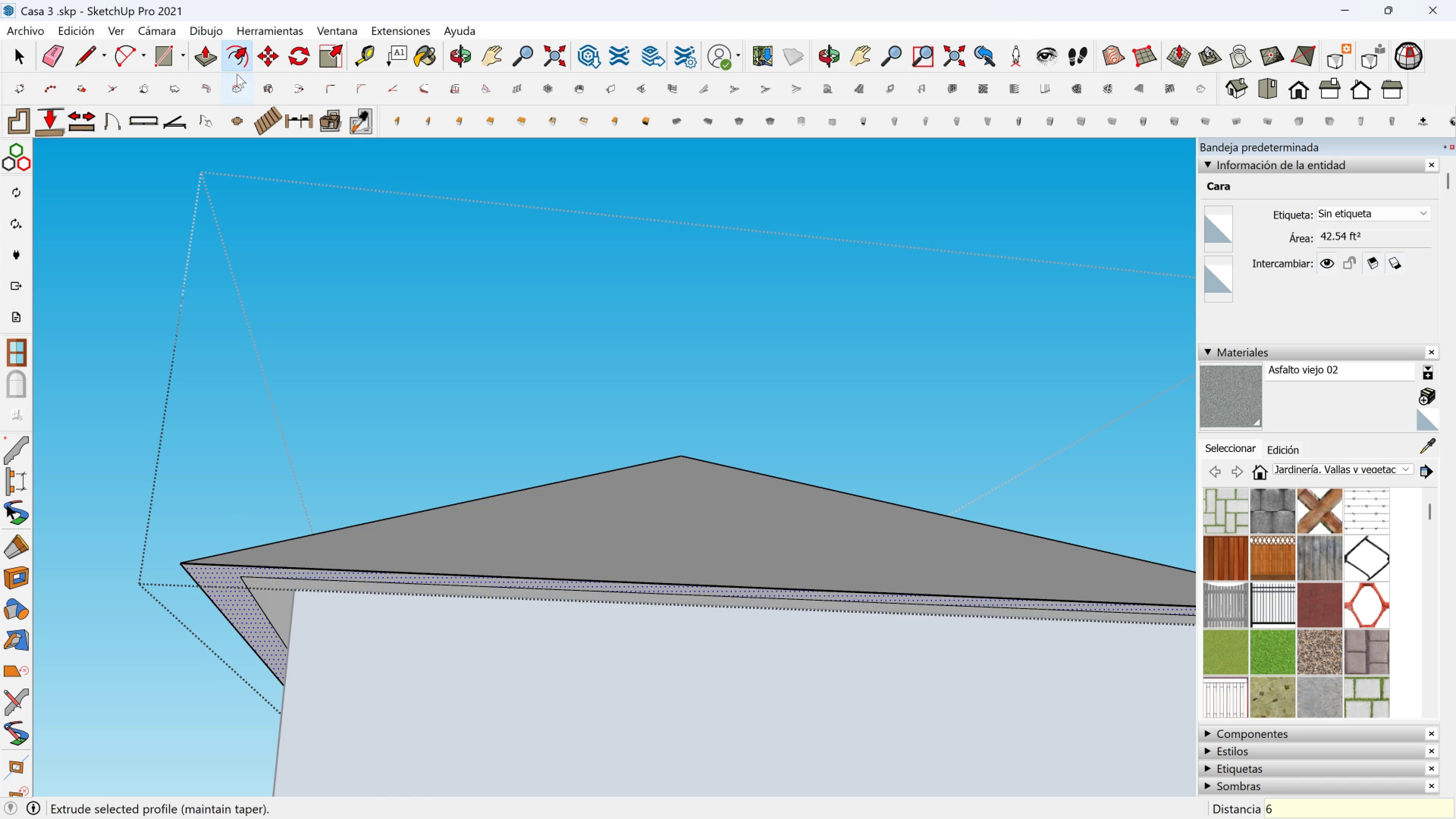 
left_click([212, 61])
 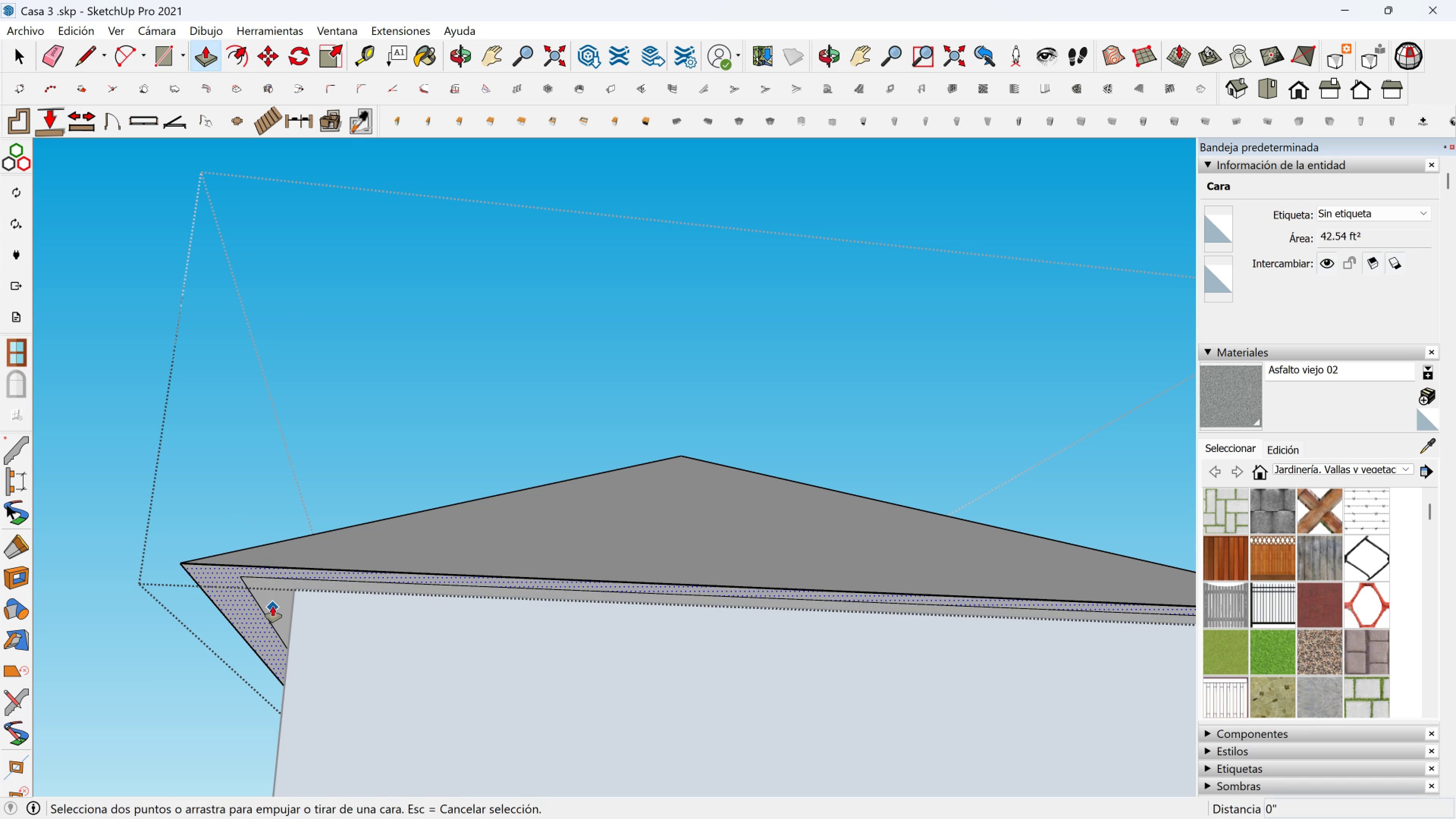 
key(Escape)
 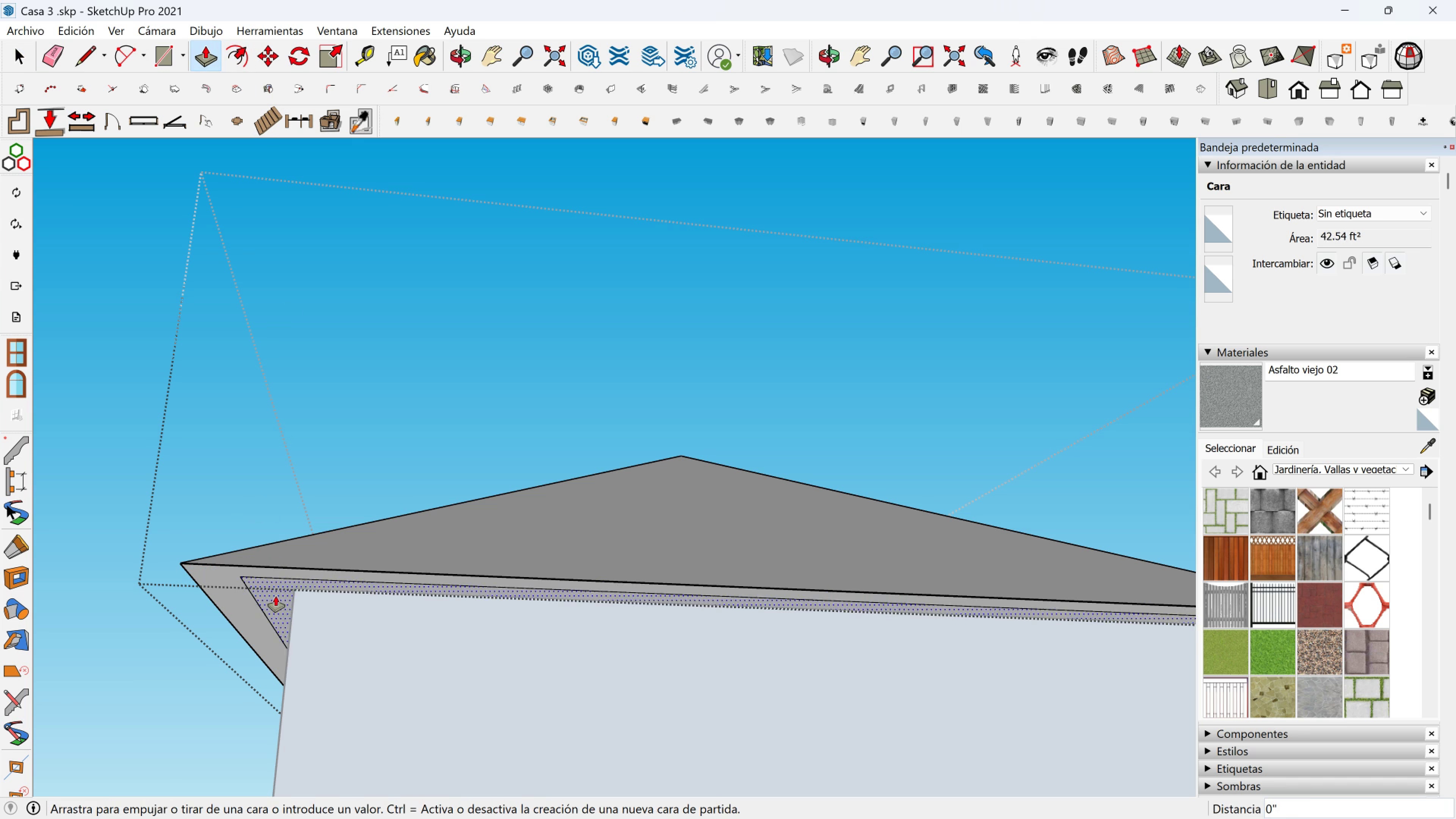 
left_click([276, 596])
 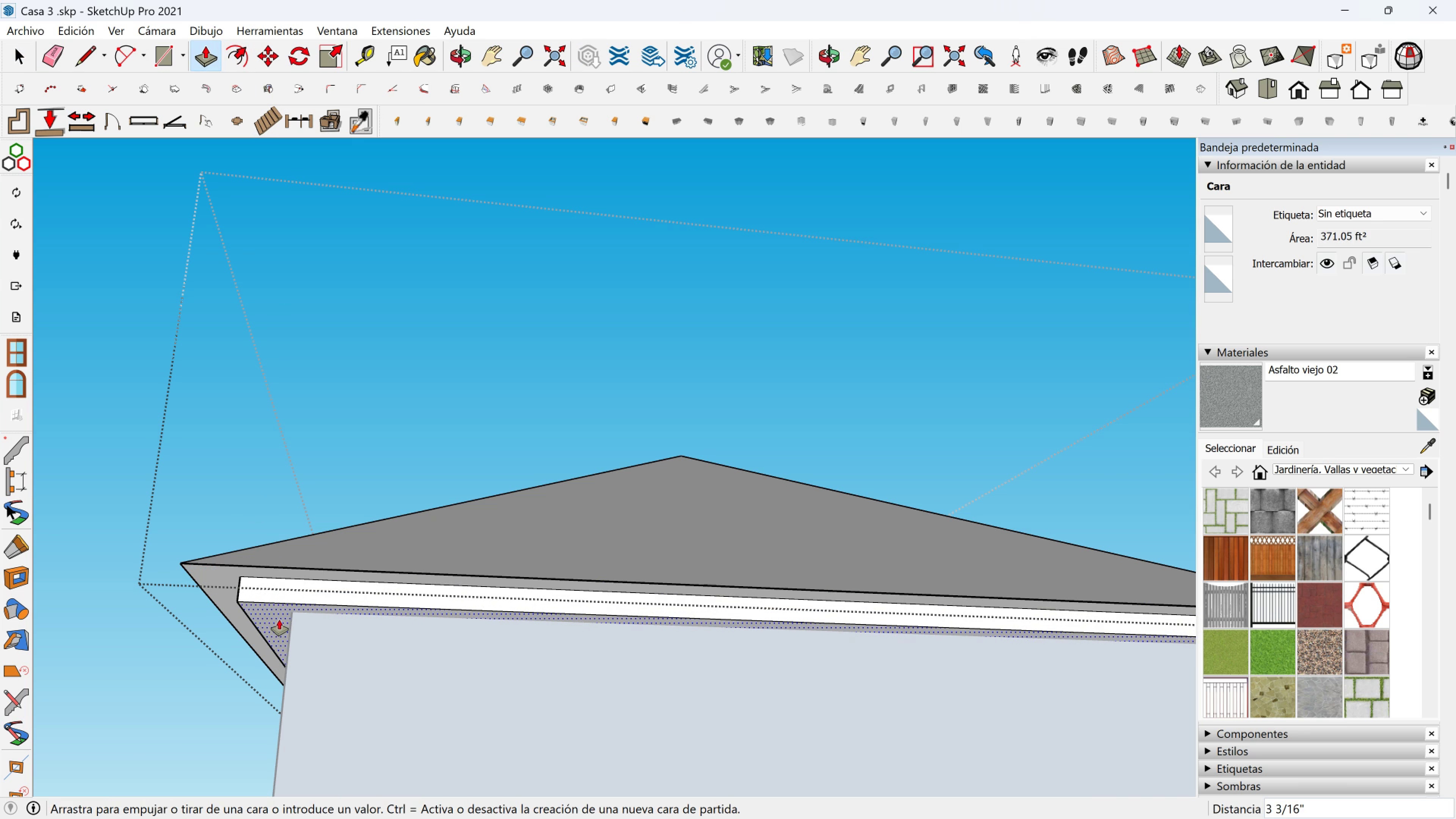 
key(6)
 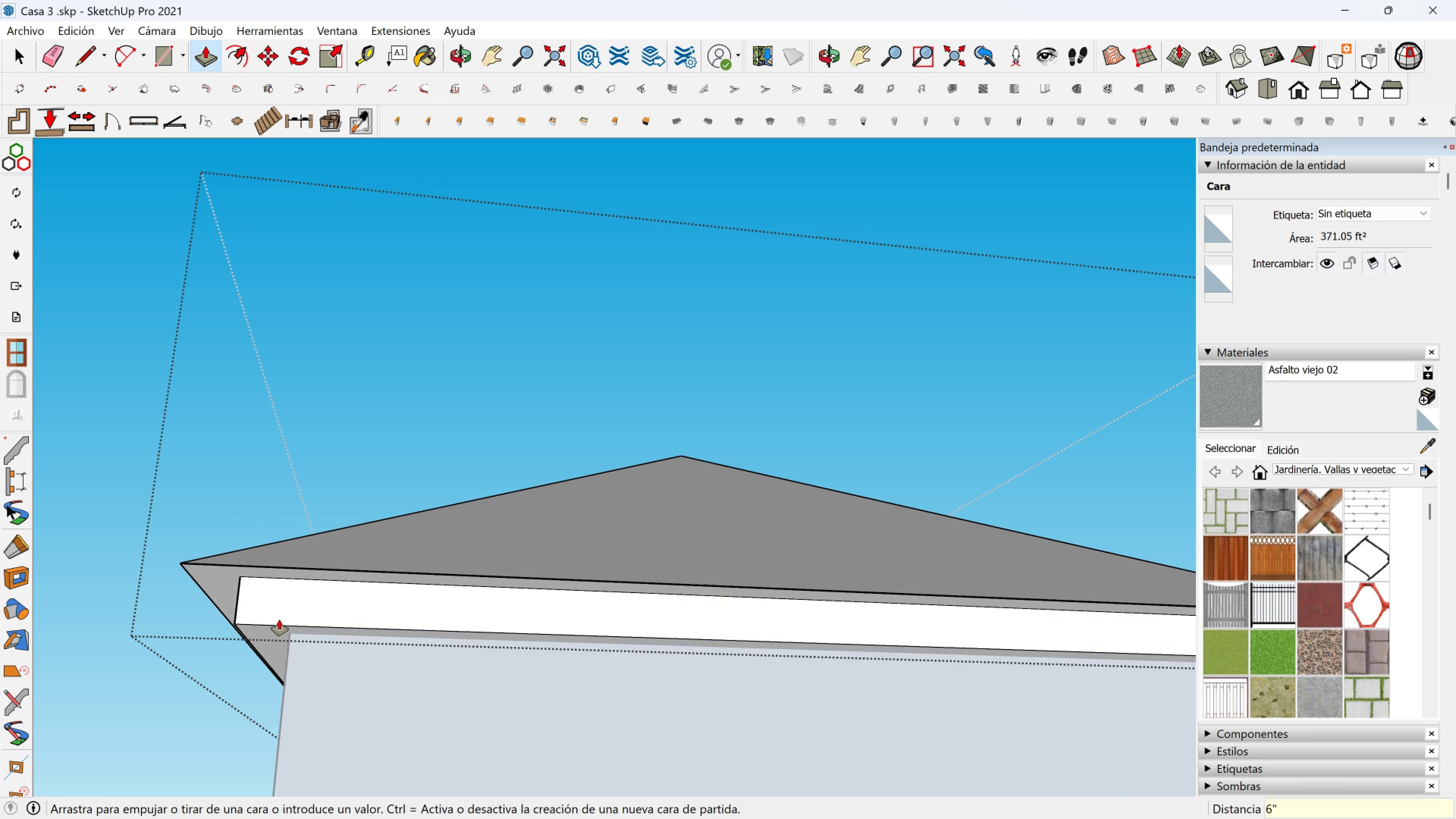 
key(Enter)
 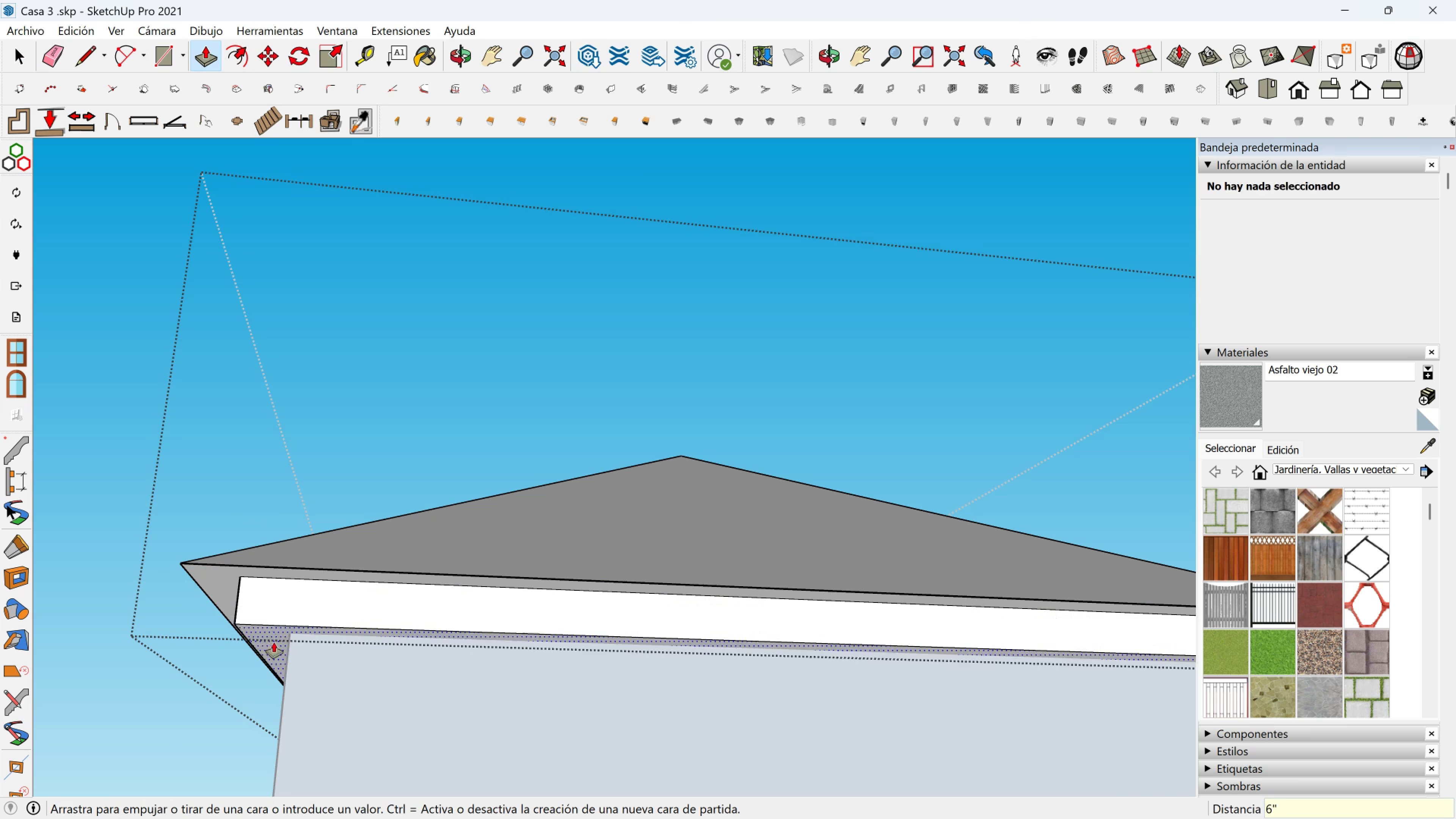 
left_click([275, 637])
 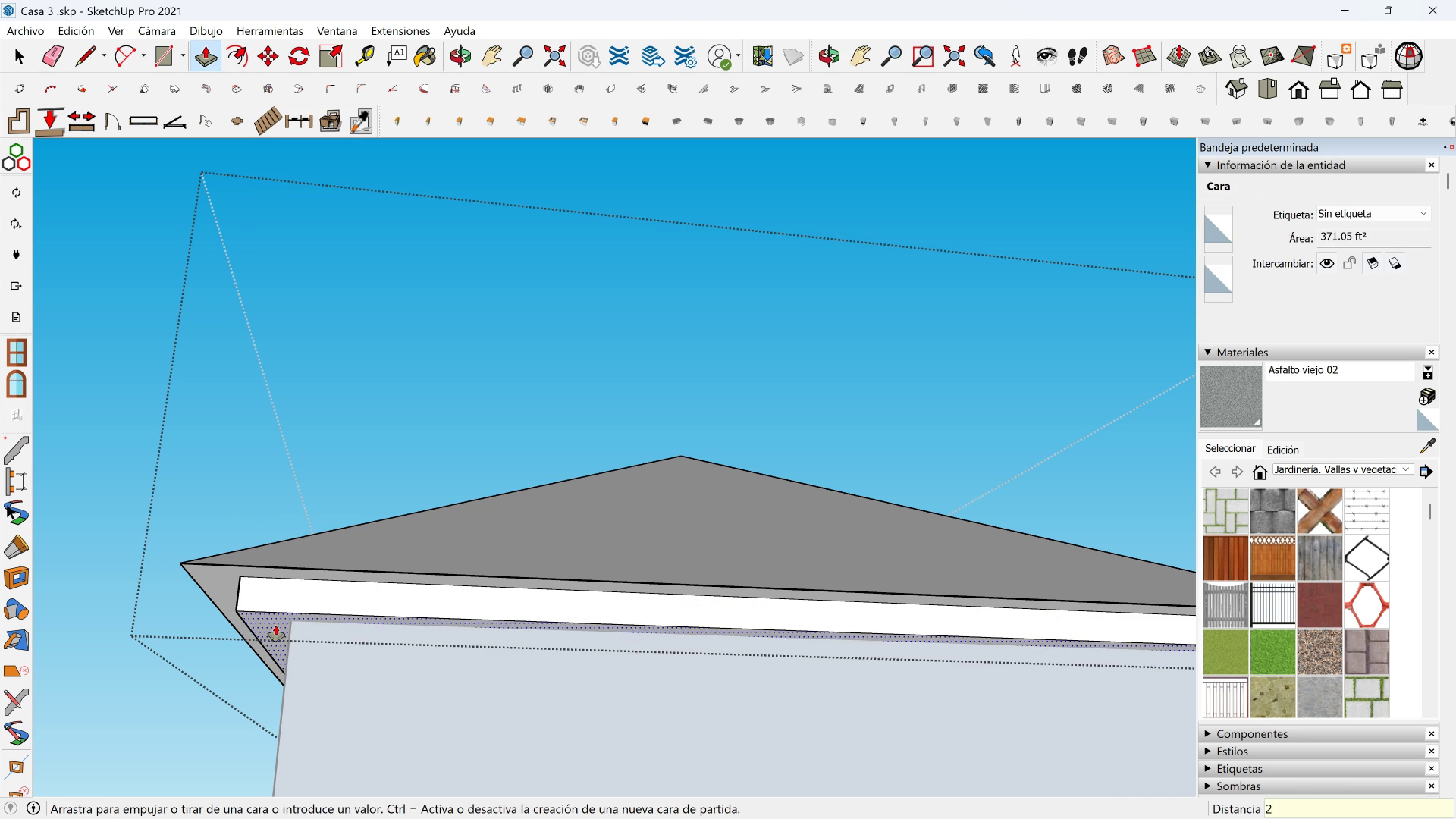 
key(2)
 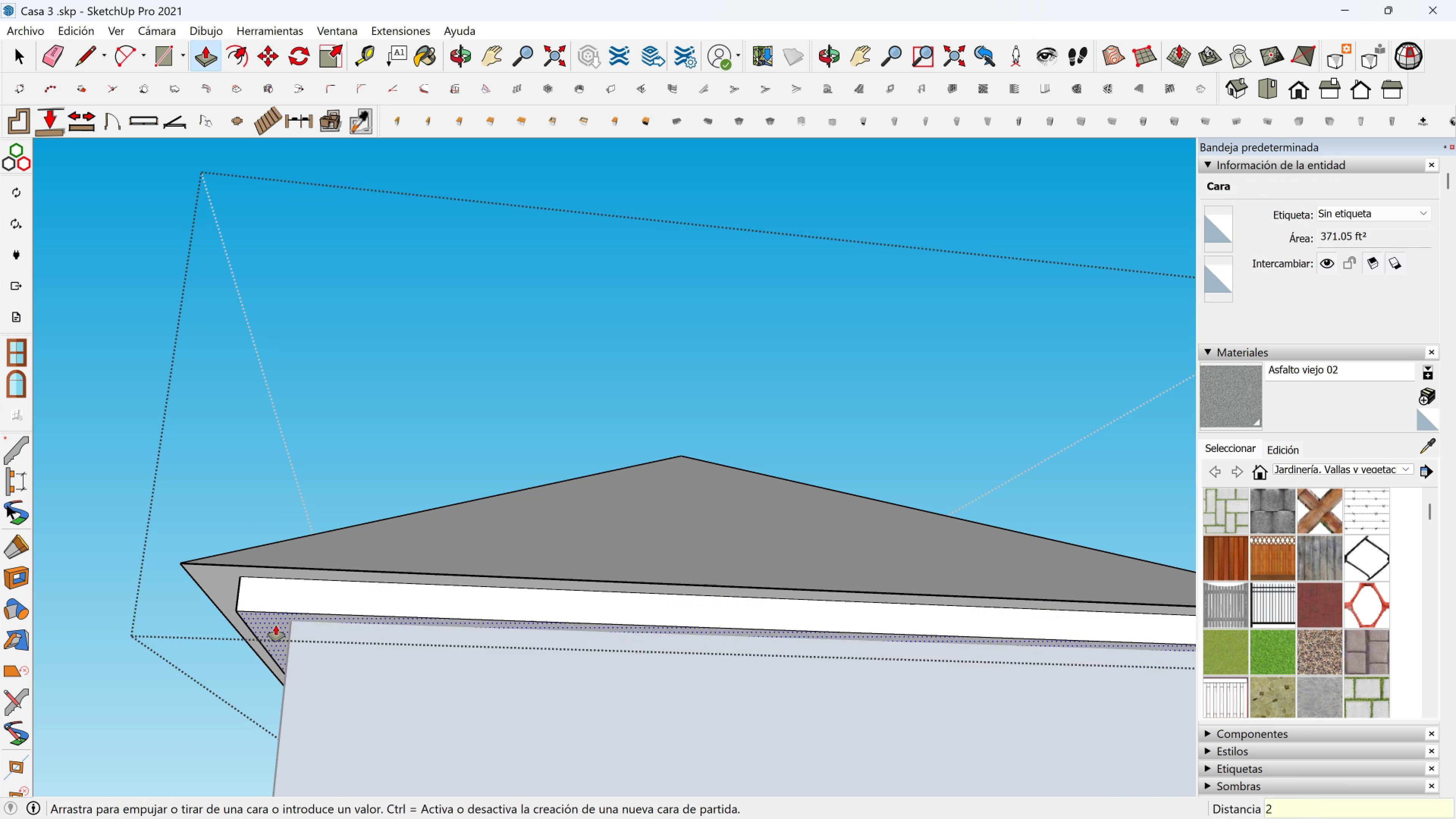 
key(Space)
 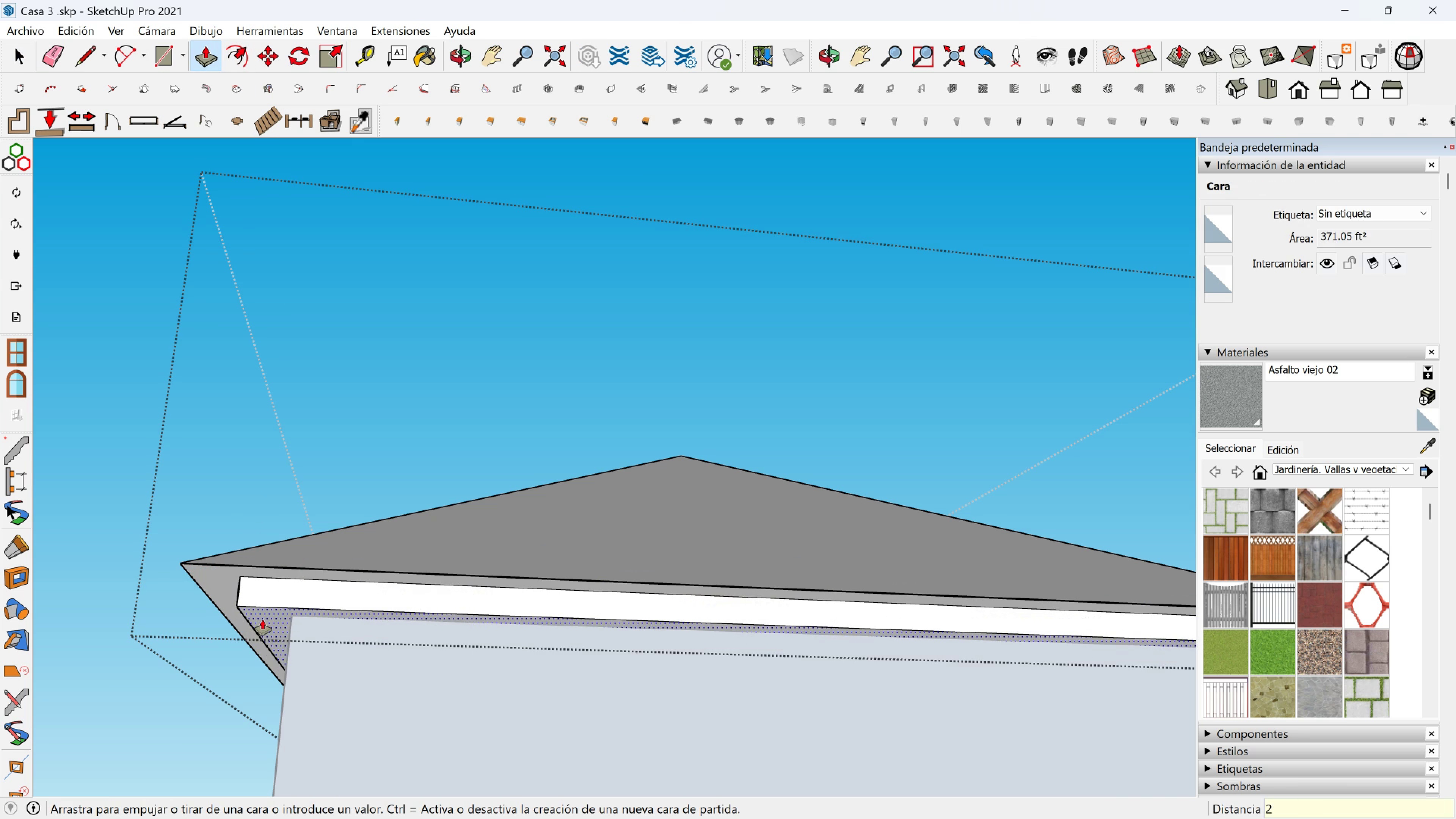 
key(2)
 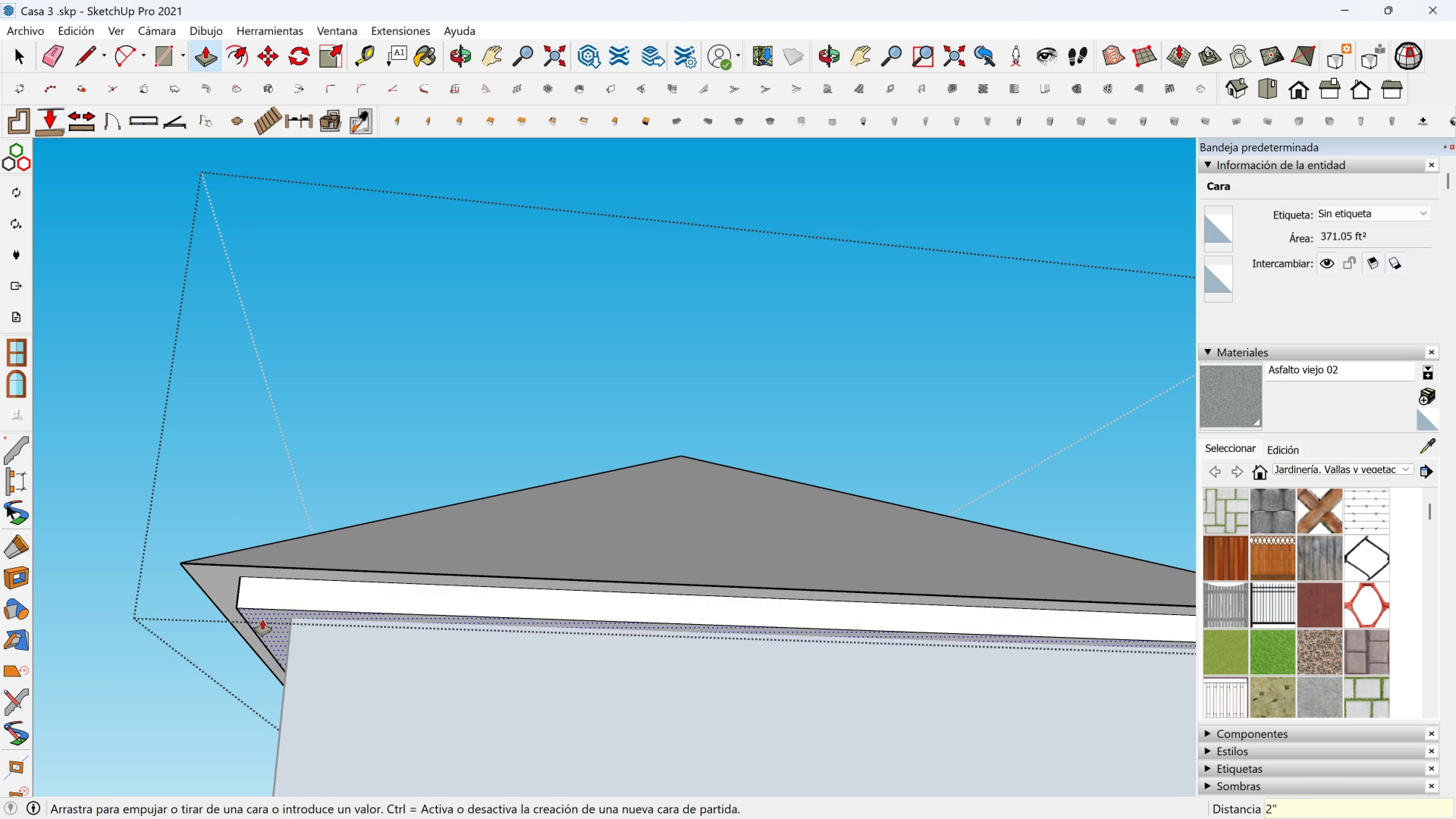 
key(Enter)
 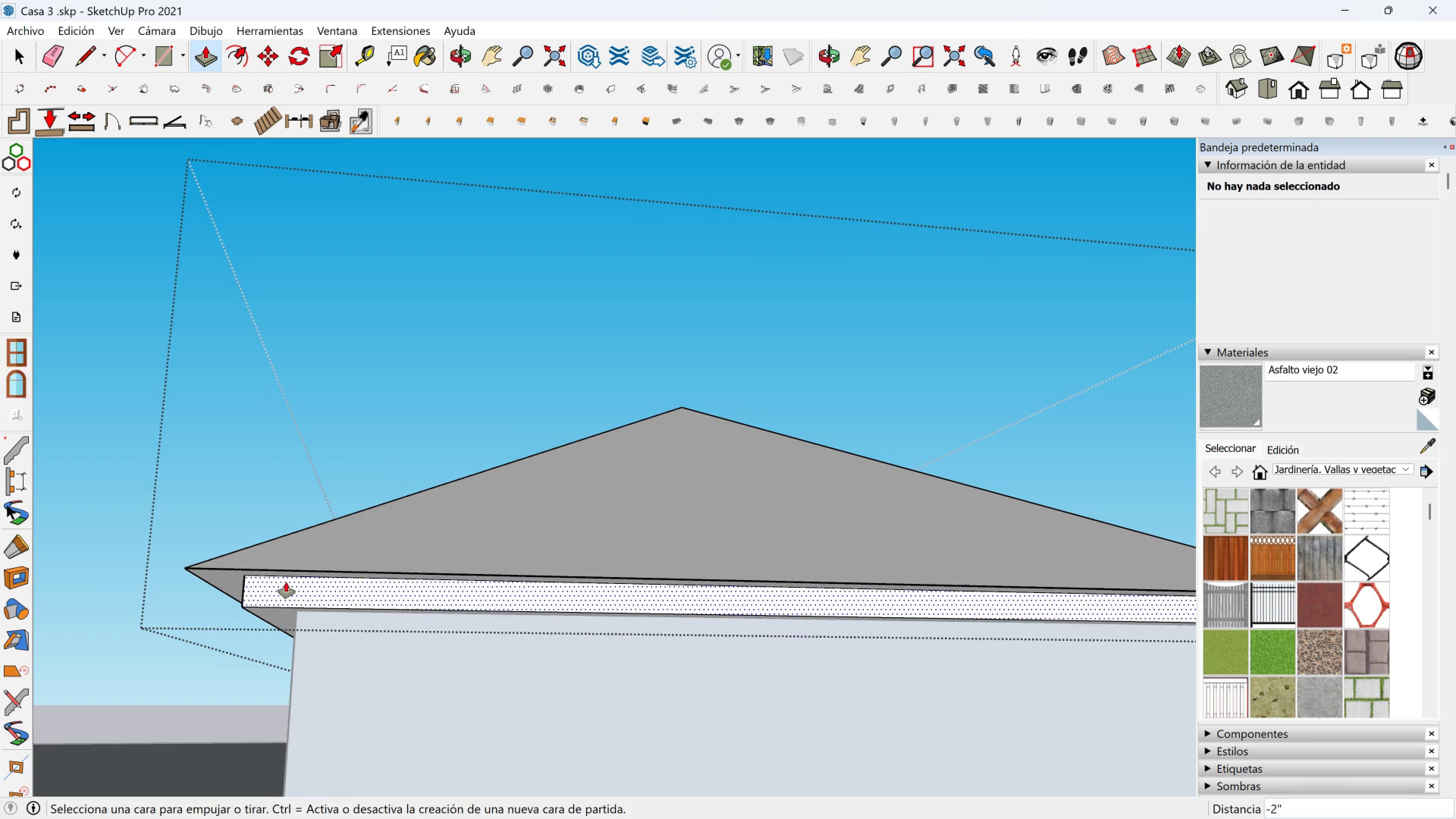 
key(Escape)
 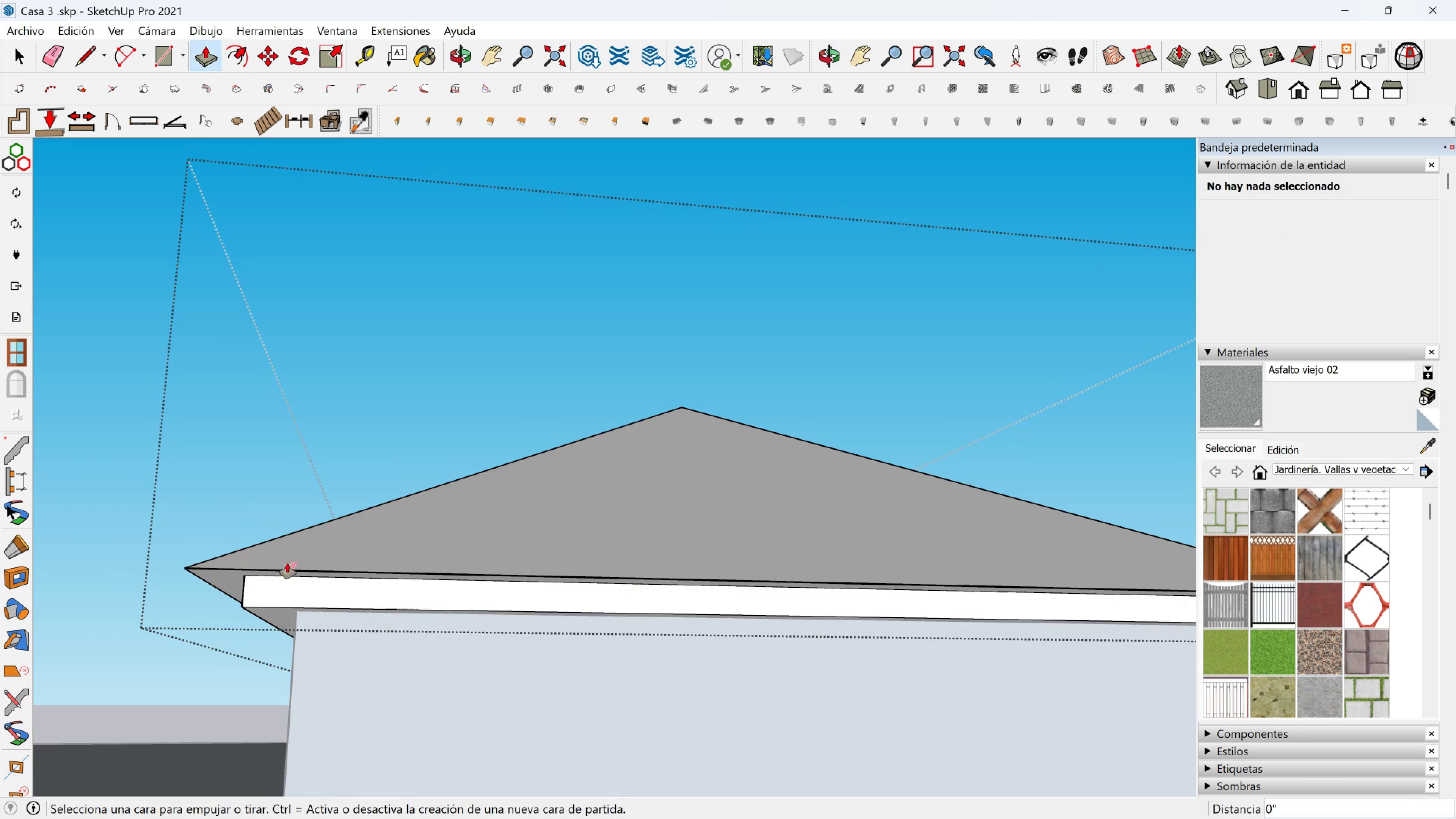 
key(Space)
 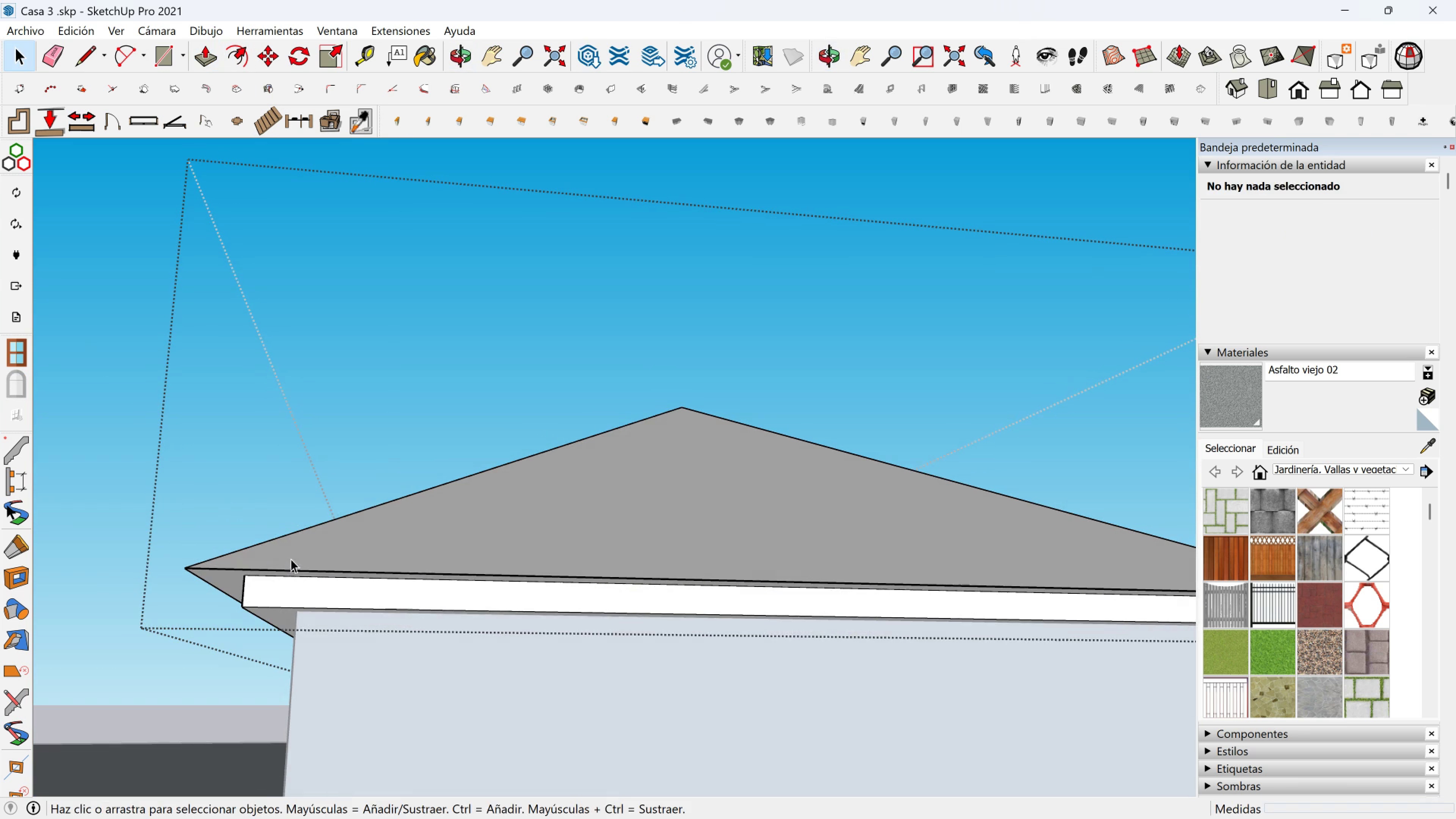 
key(Escape)
 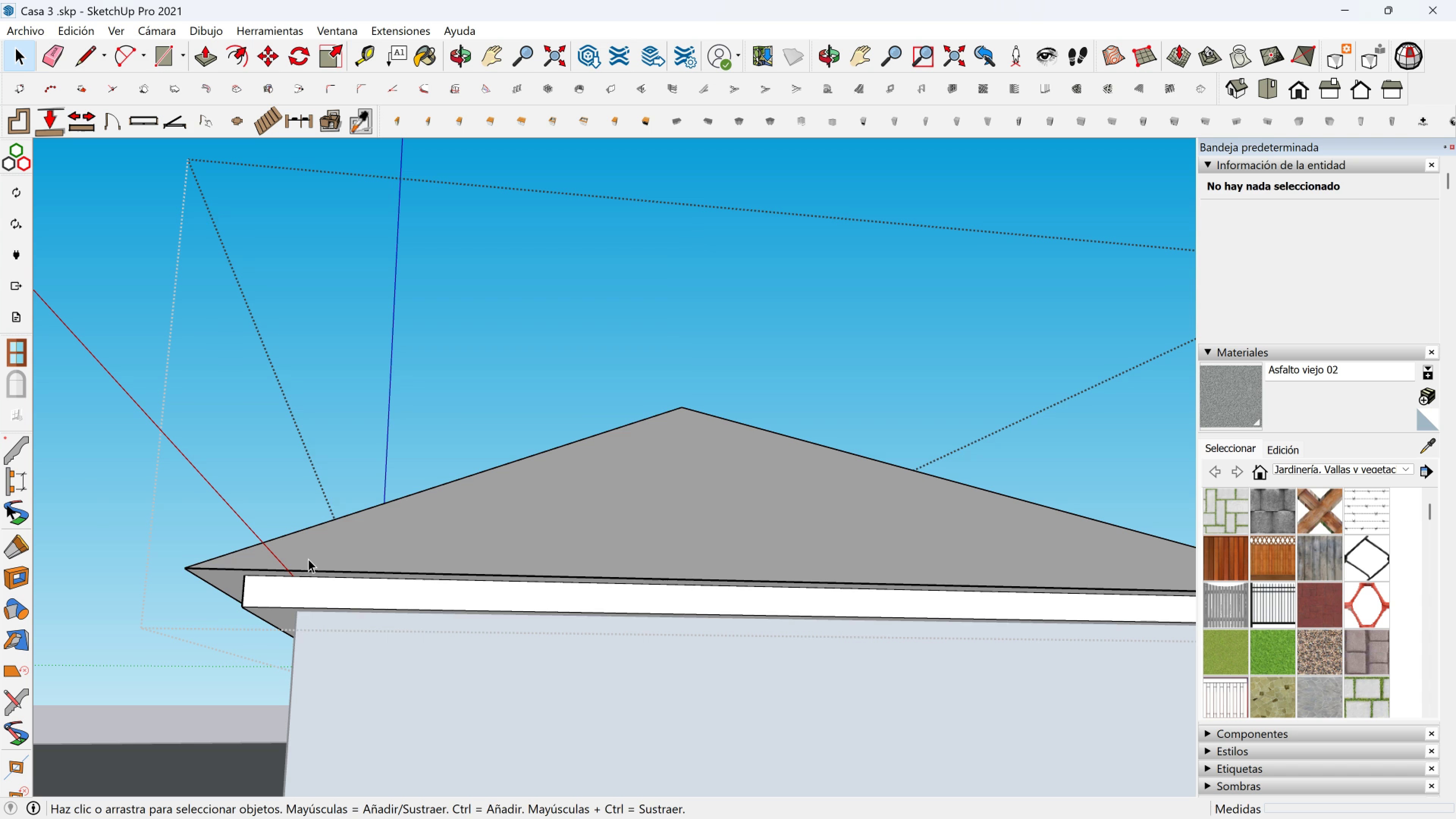 
left_click([308, 559])
 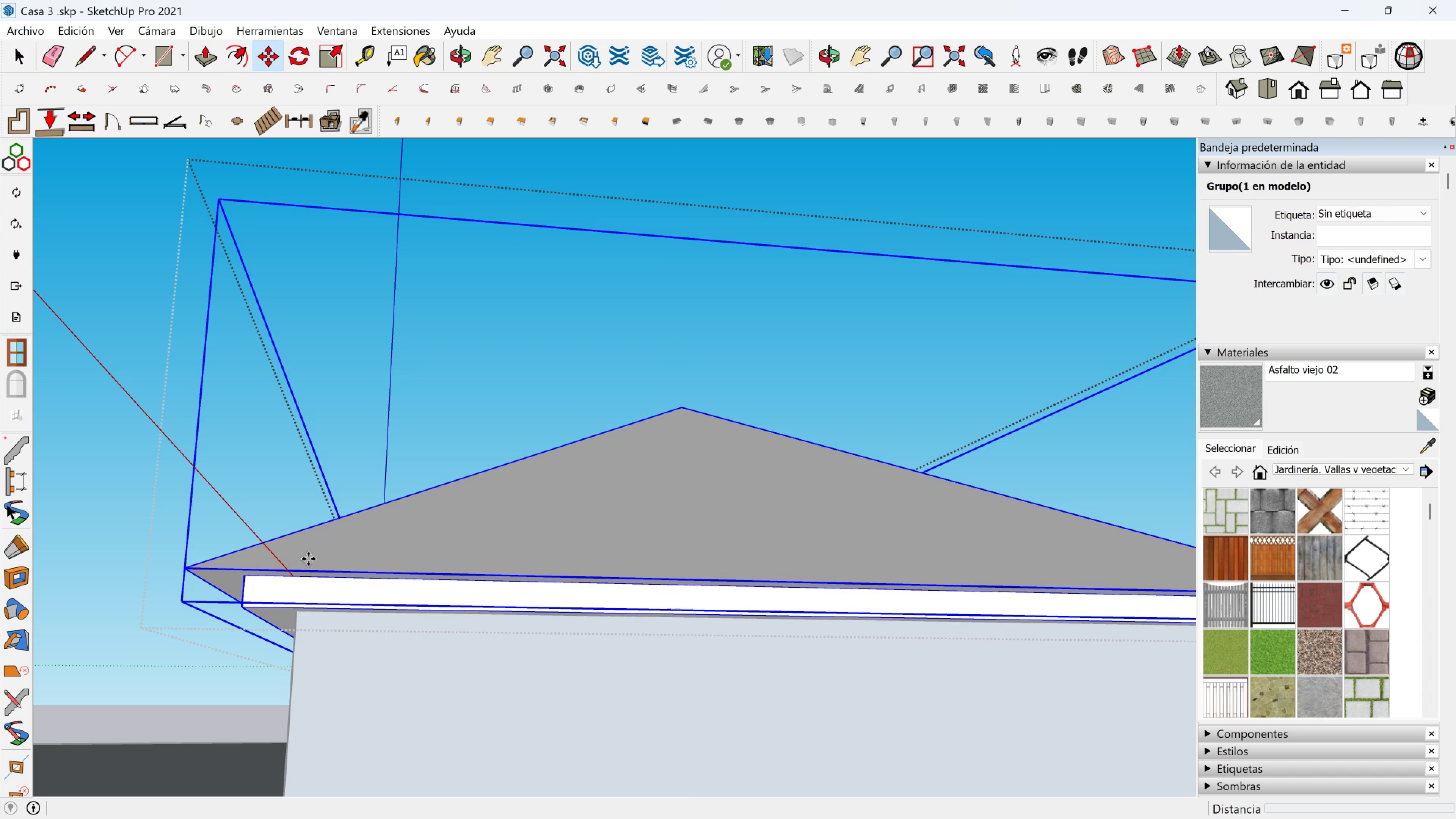 
key(M)
 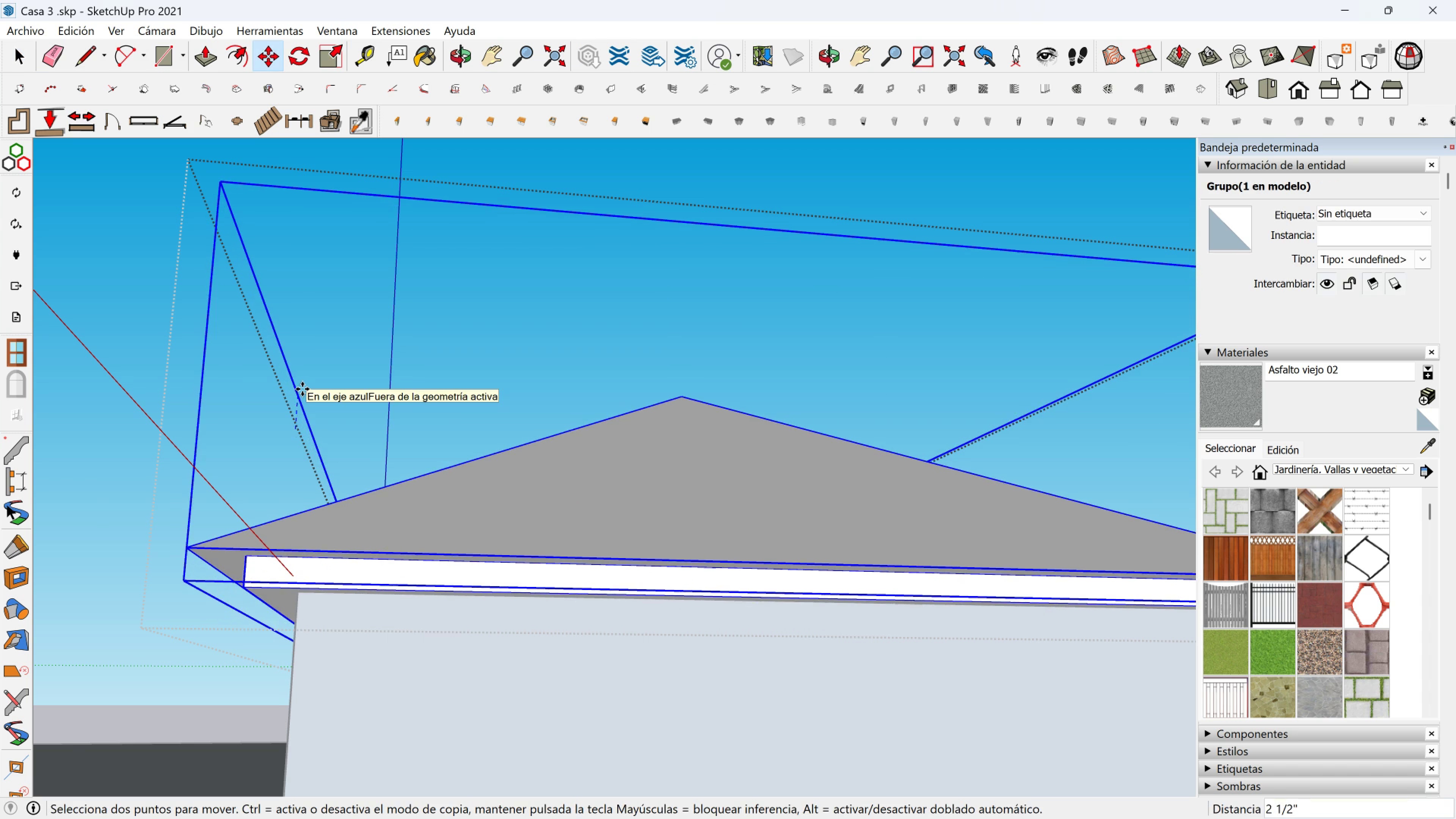 
key(6)
 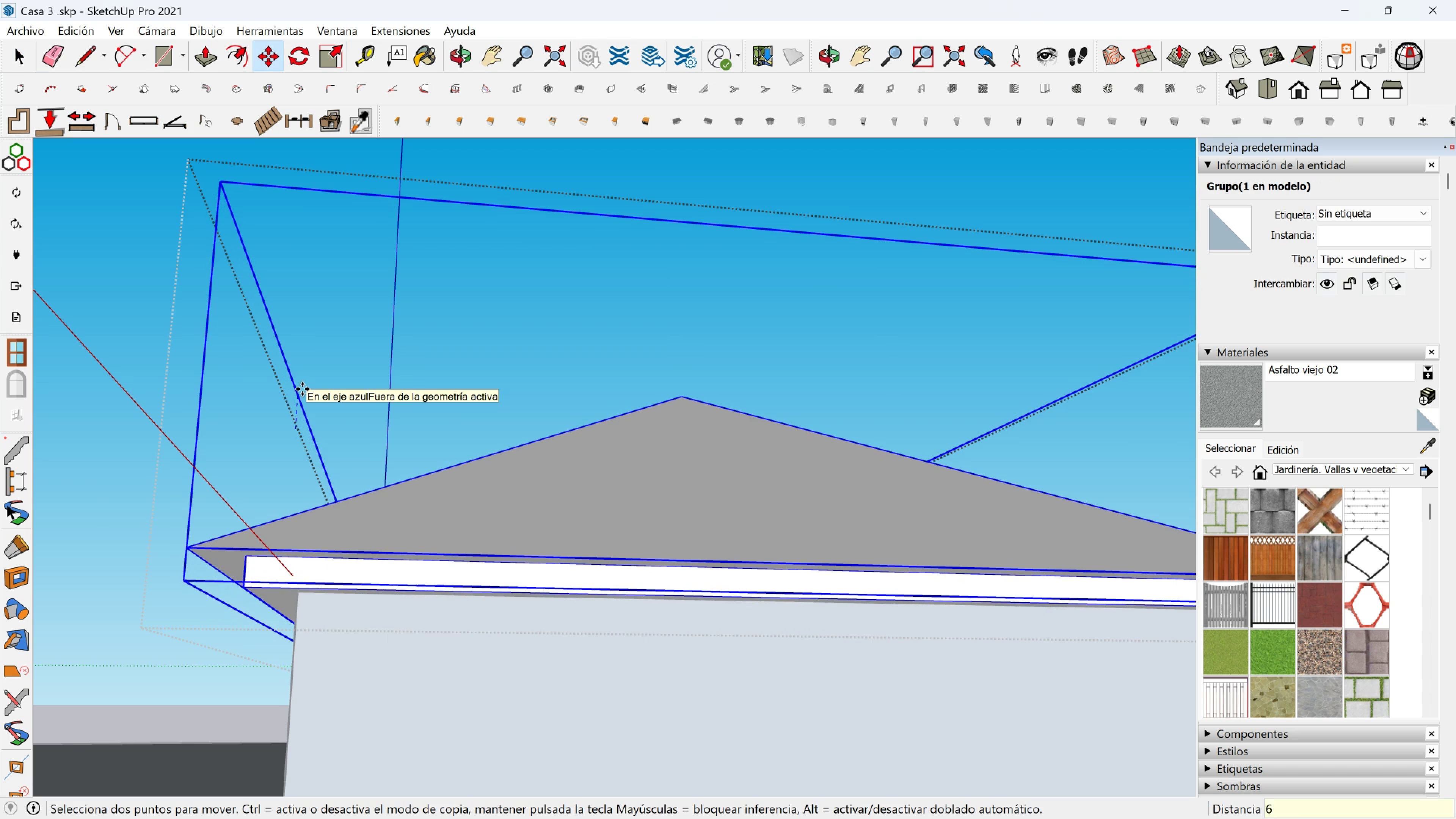 
key(Space)
 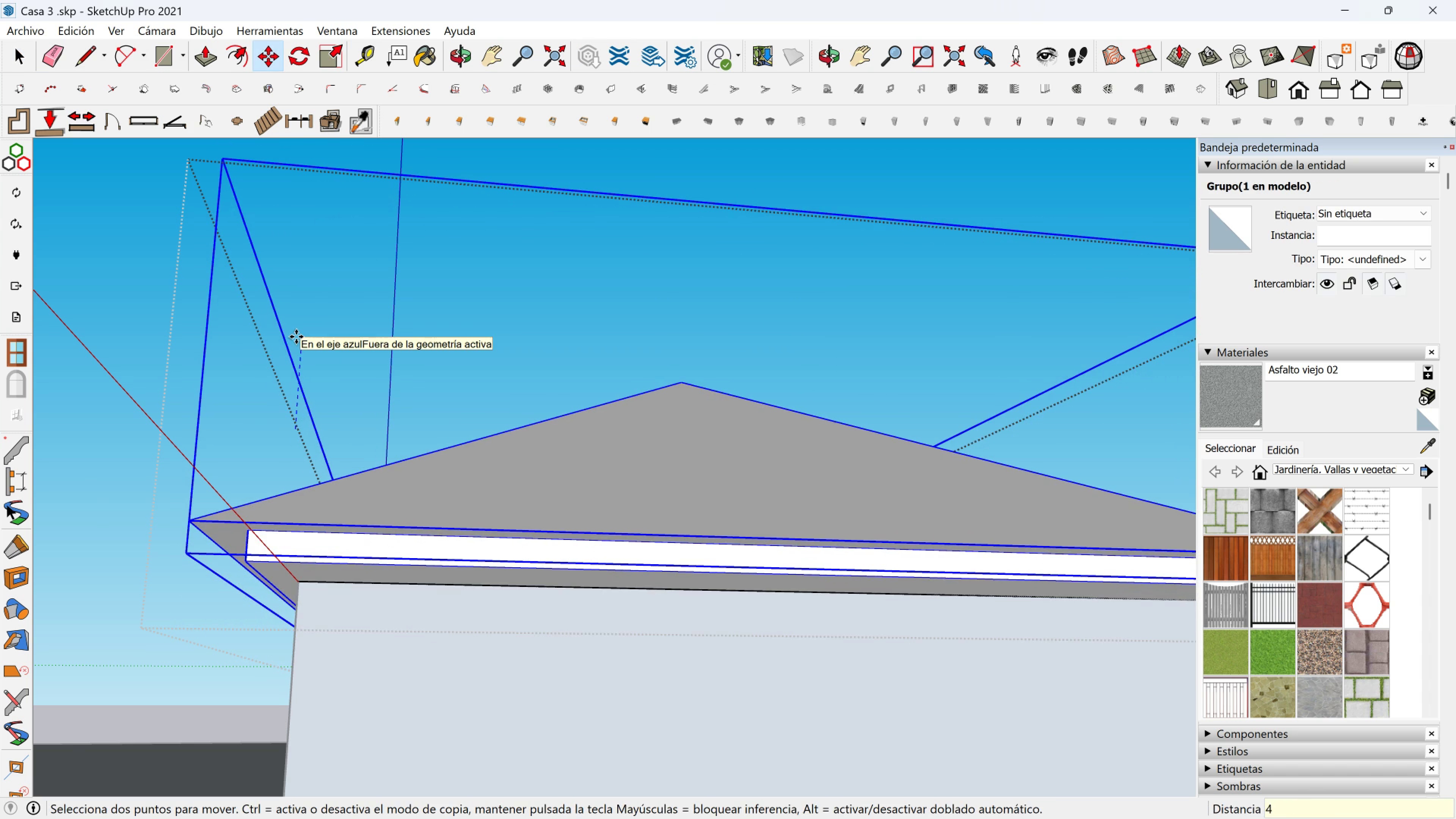 
key(4)
 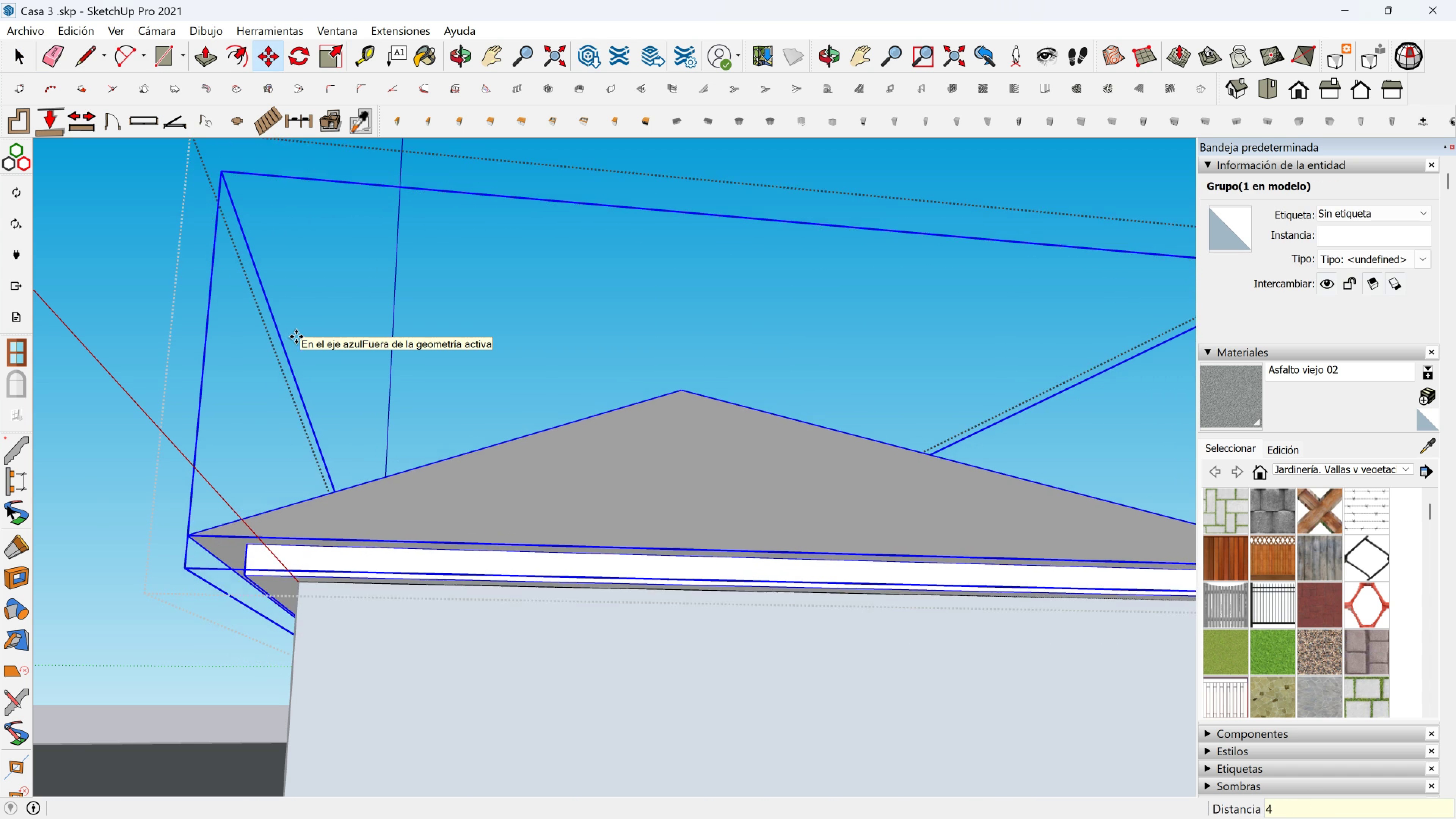 
key(Enter)
 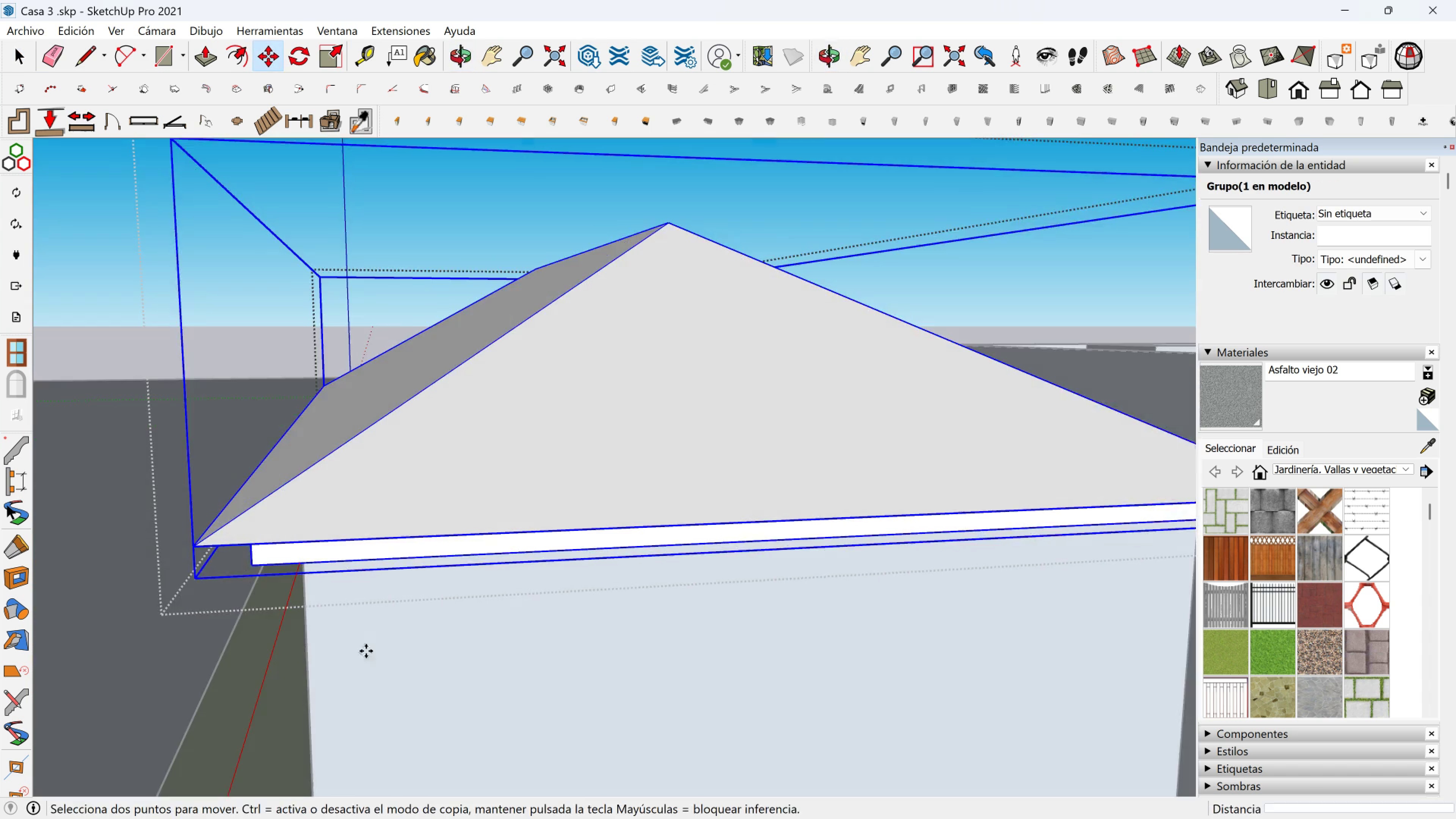 
scroll: coordinate [419, 457], scroll_direction: down, amount: 1.0
 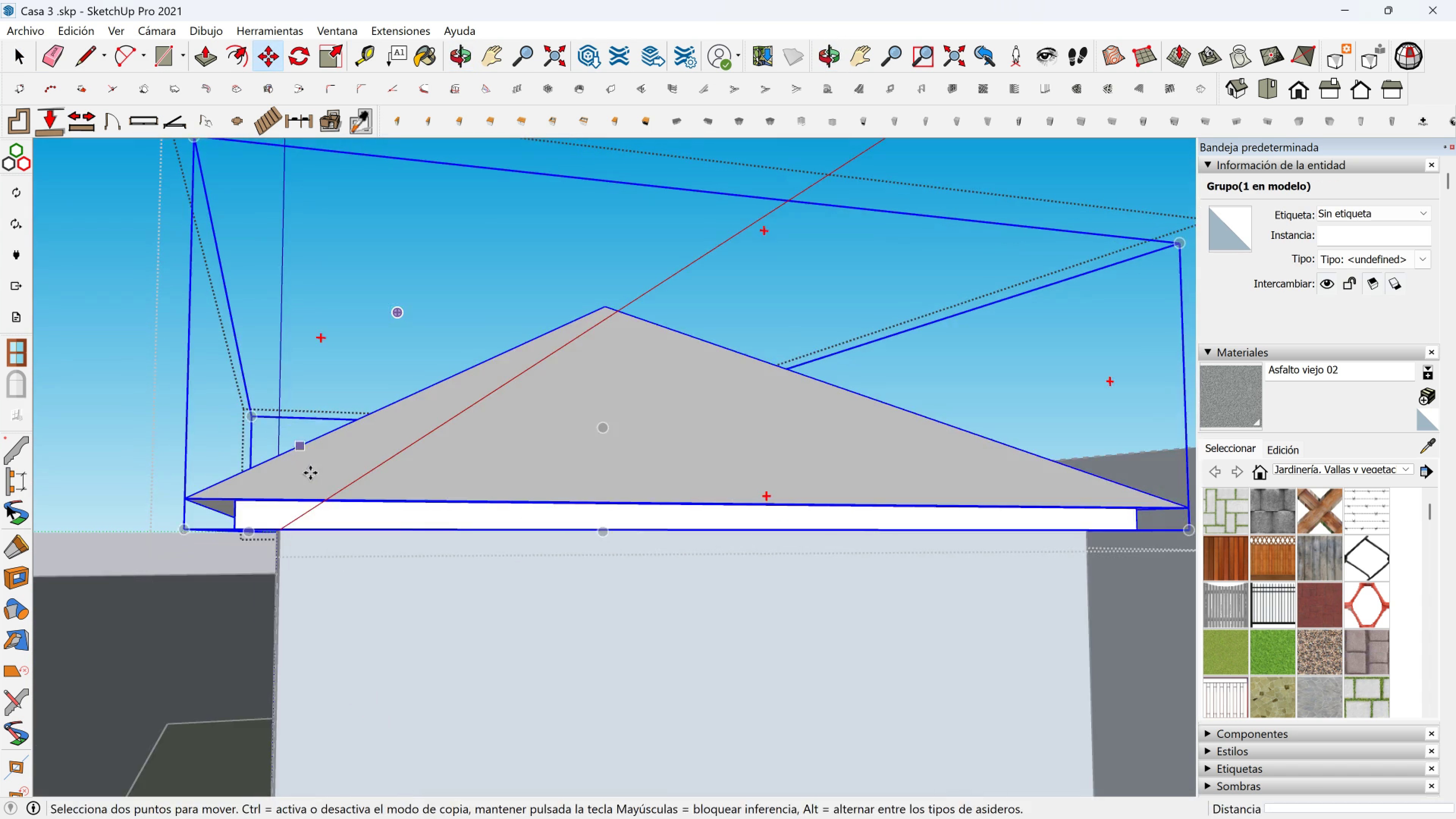 
scroll: coordinate [268, 527], scroll_direction: up, amount: 2.0